 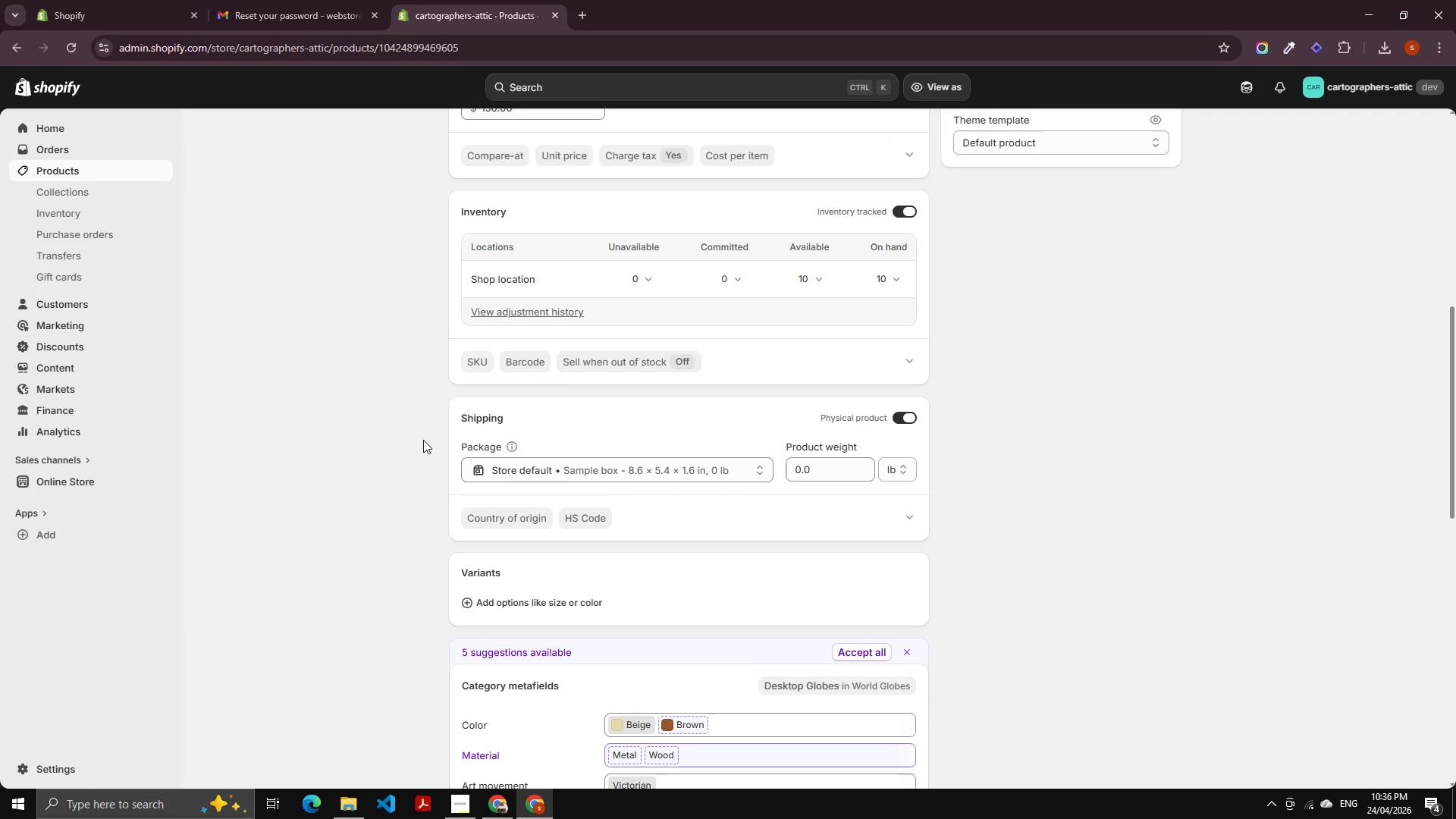 
scroll: coordinate [197, 247], scroll_direction: up, amount: 15.0
 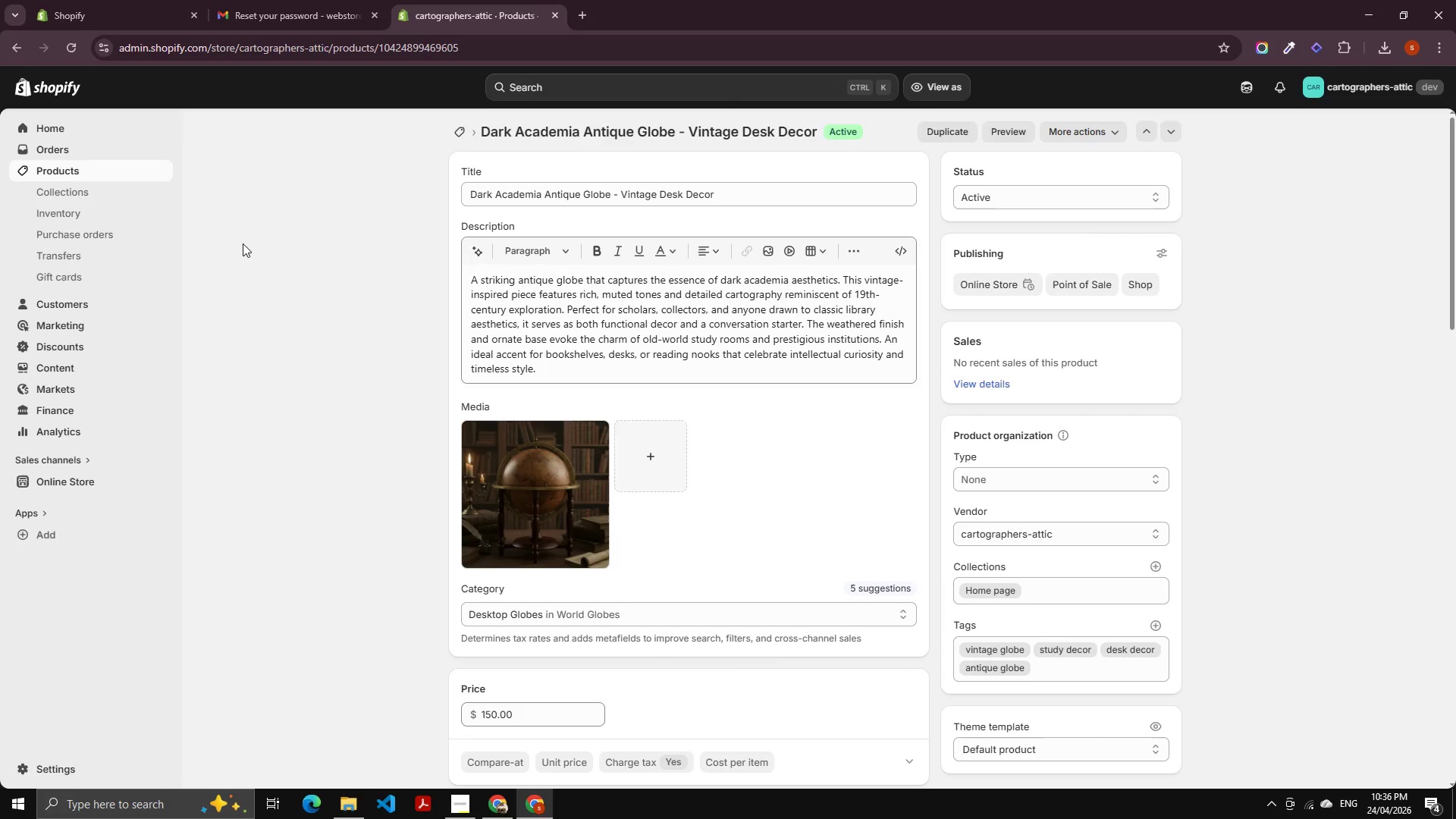 
double_click([256, 243])
 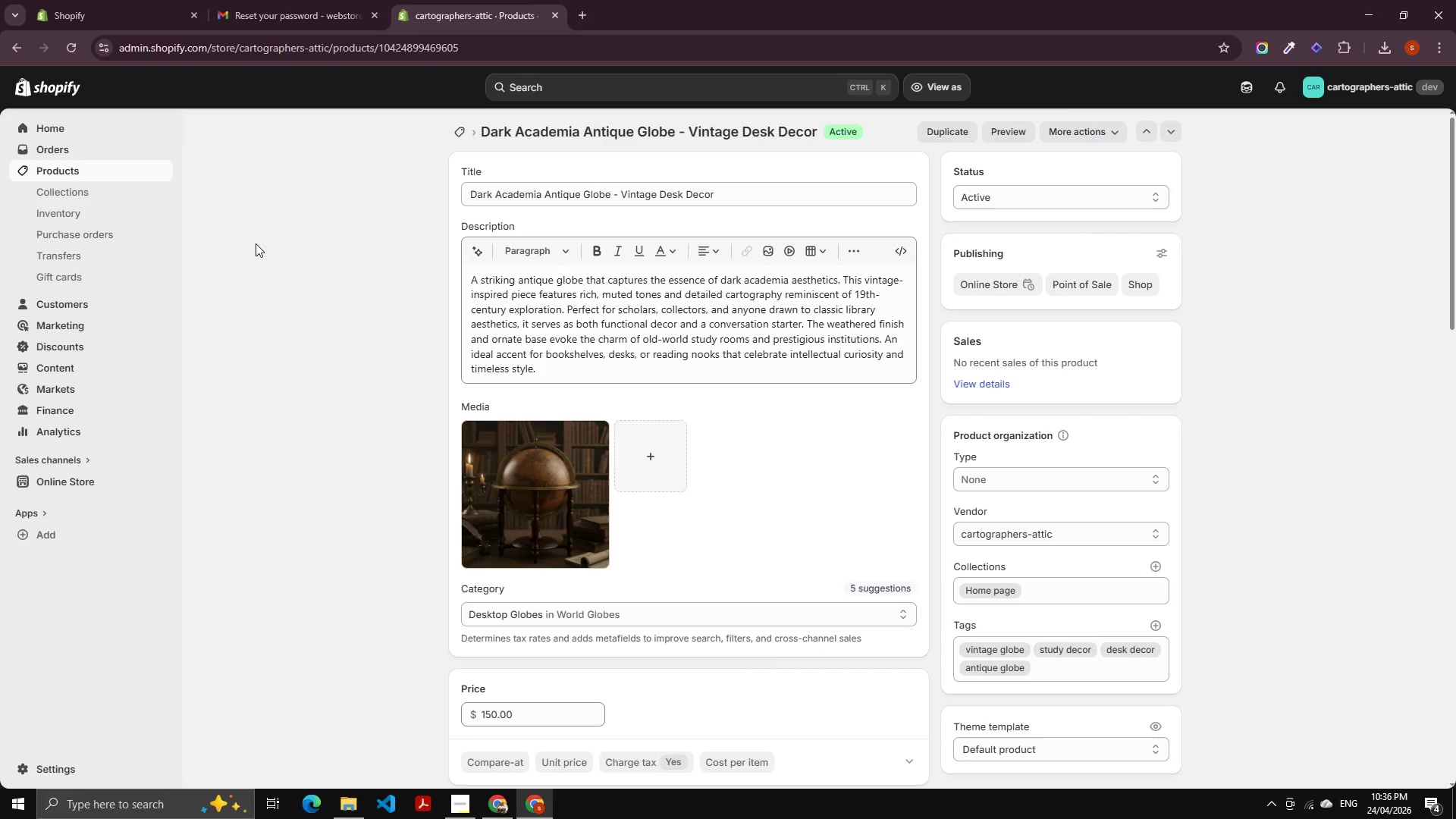 
scroll: coordinate [256, 243], scroll_direction: up, amount: 3.0
 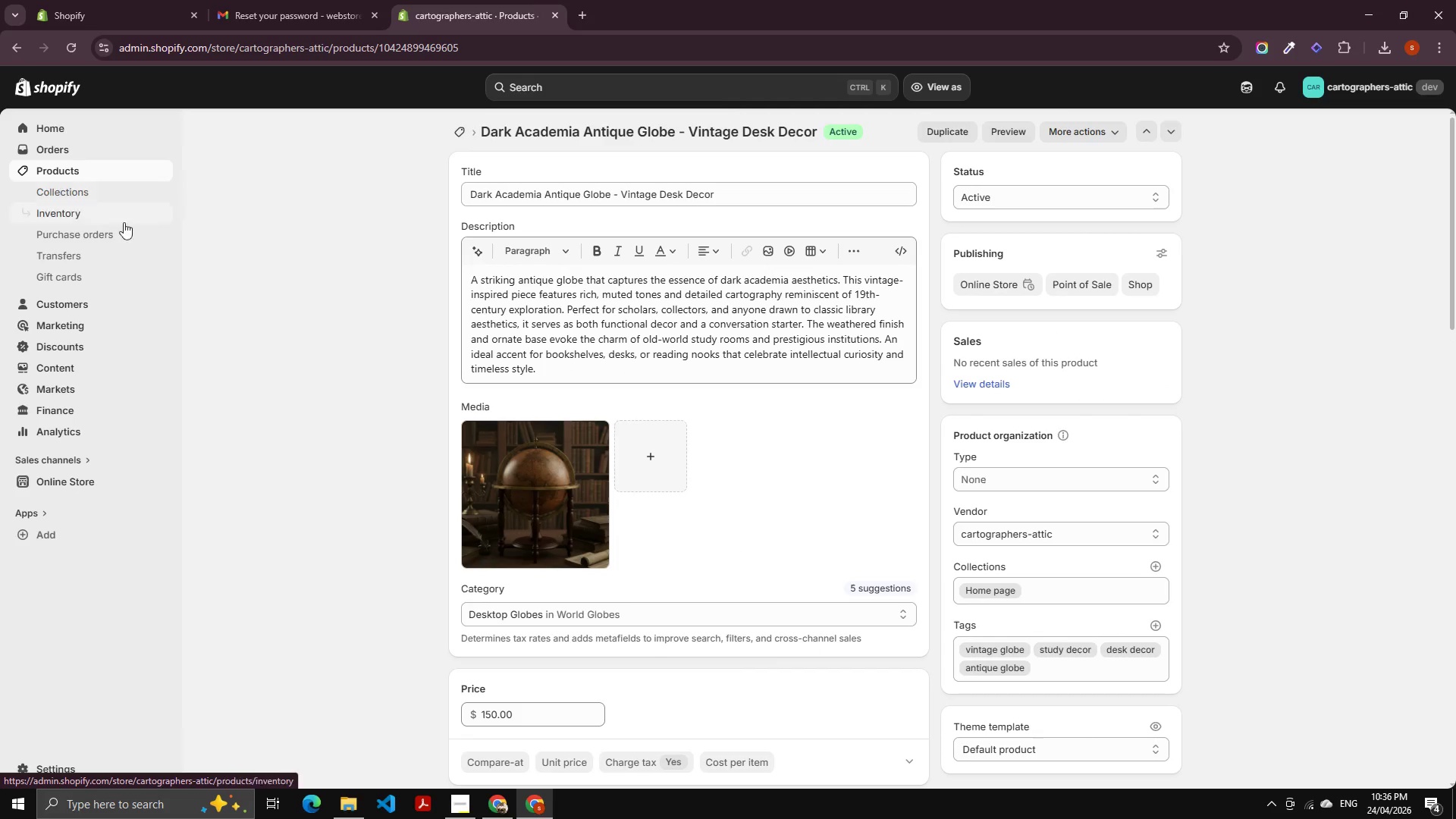 
left_click([267, 268])
 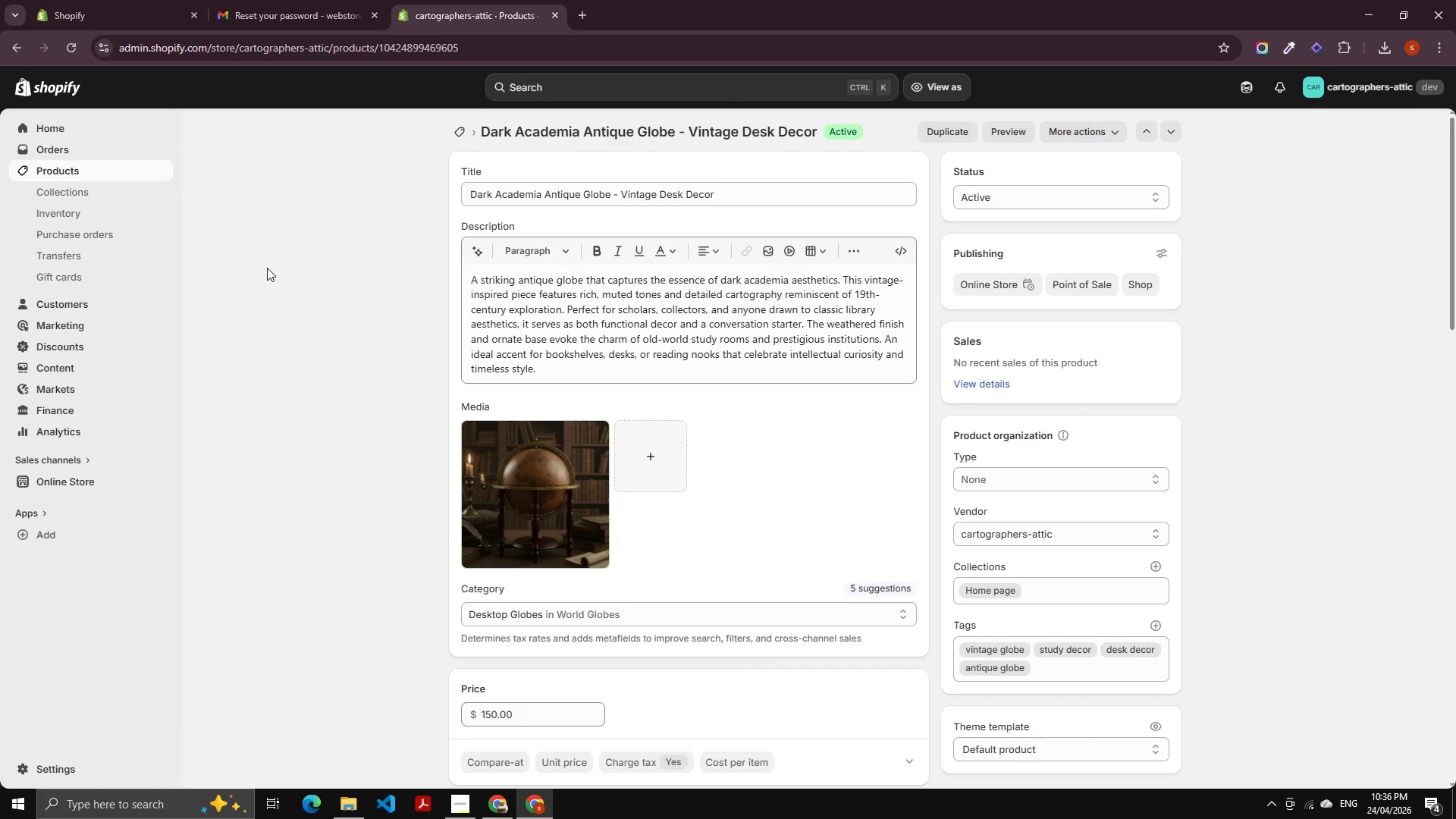 
wait(18.81)
 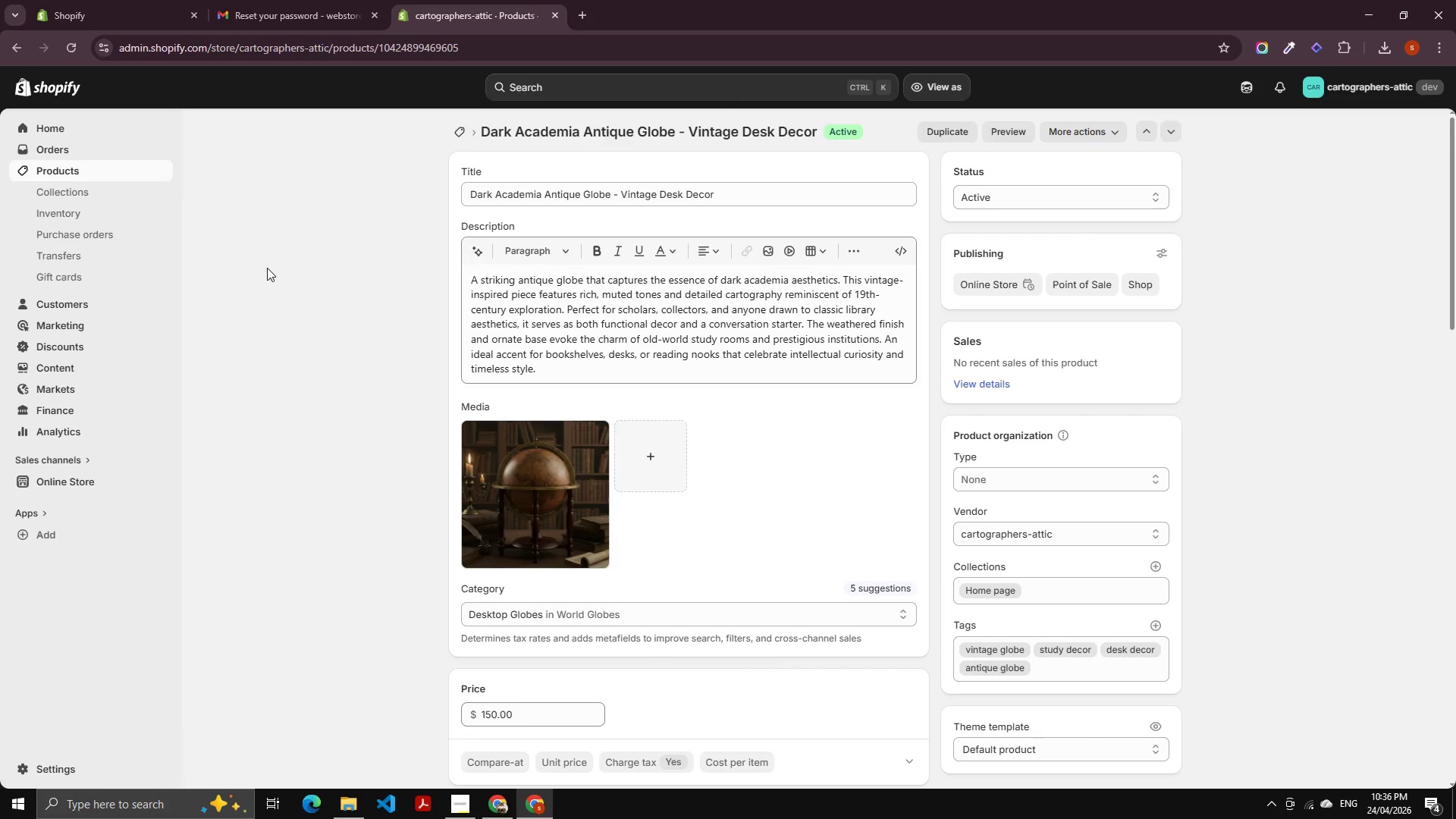 
left_click([131, 818])
 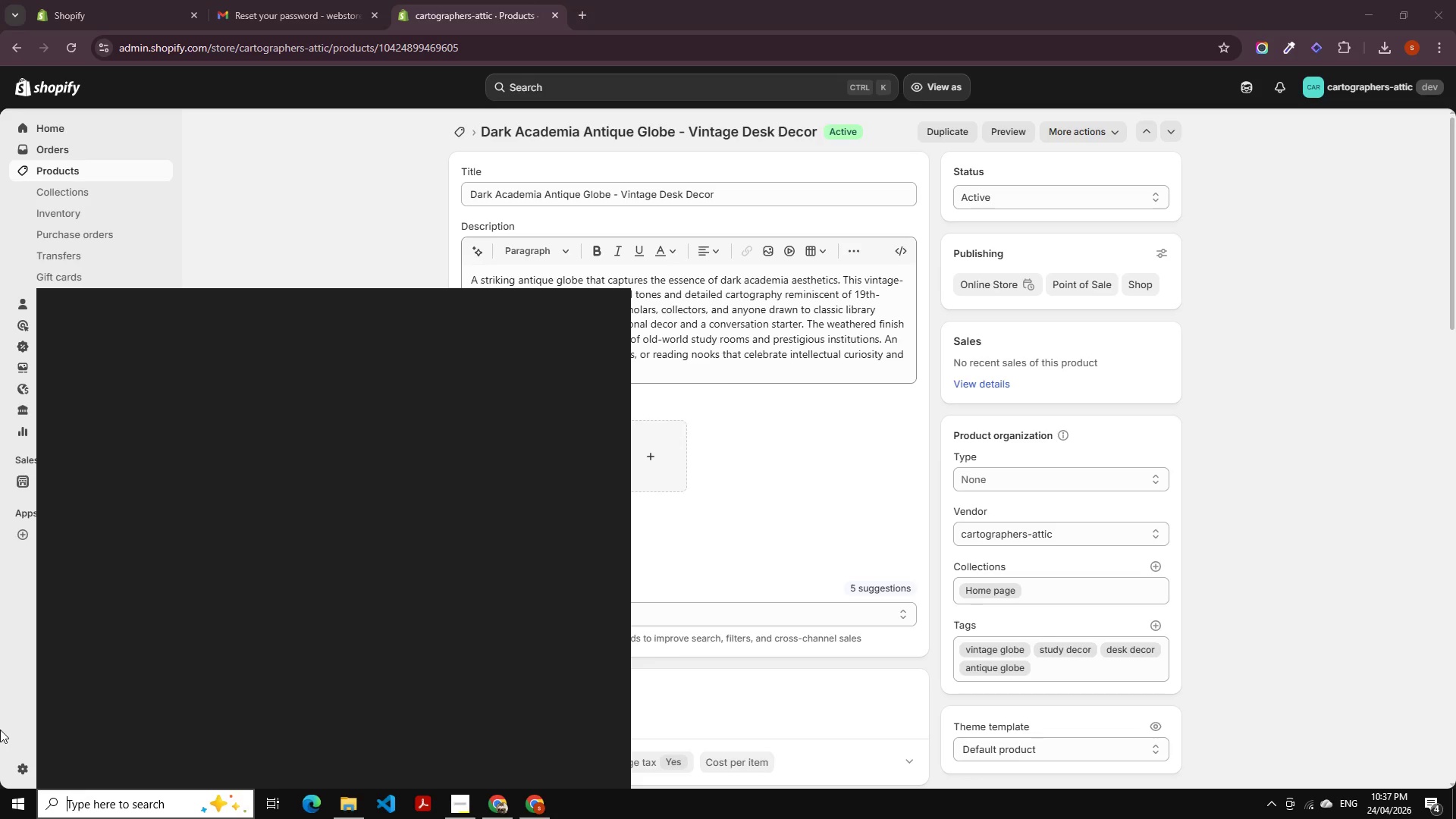 
scroll: coordinate [326, 291], scroll_direction: up, amount: 7.0
 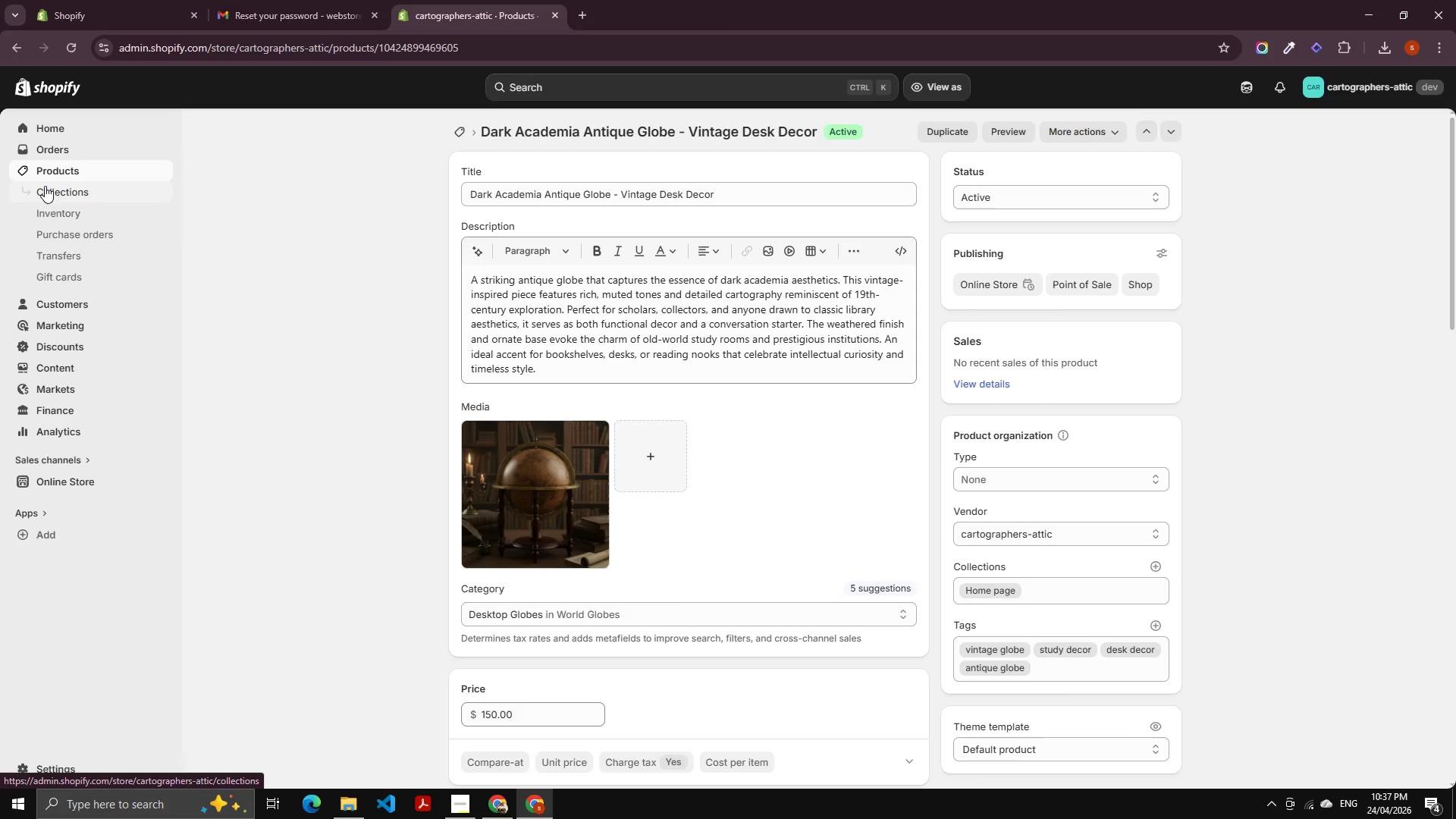 
left_click([45, 186])
 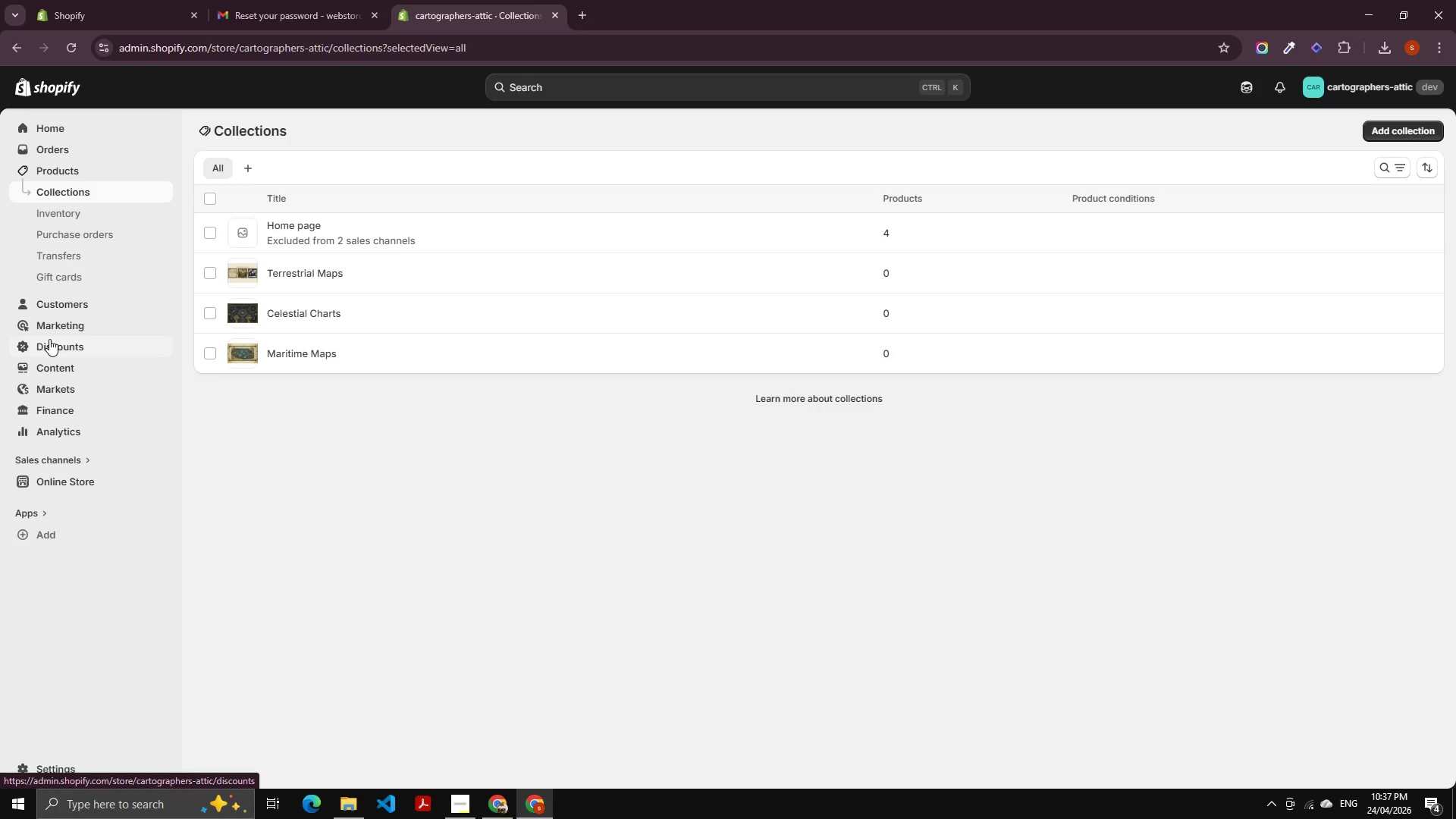 
wait(42.12)
 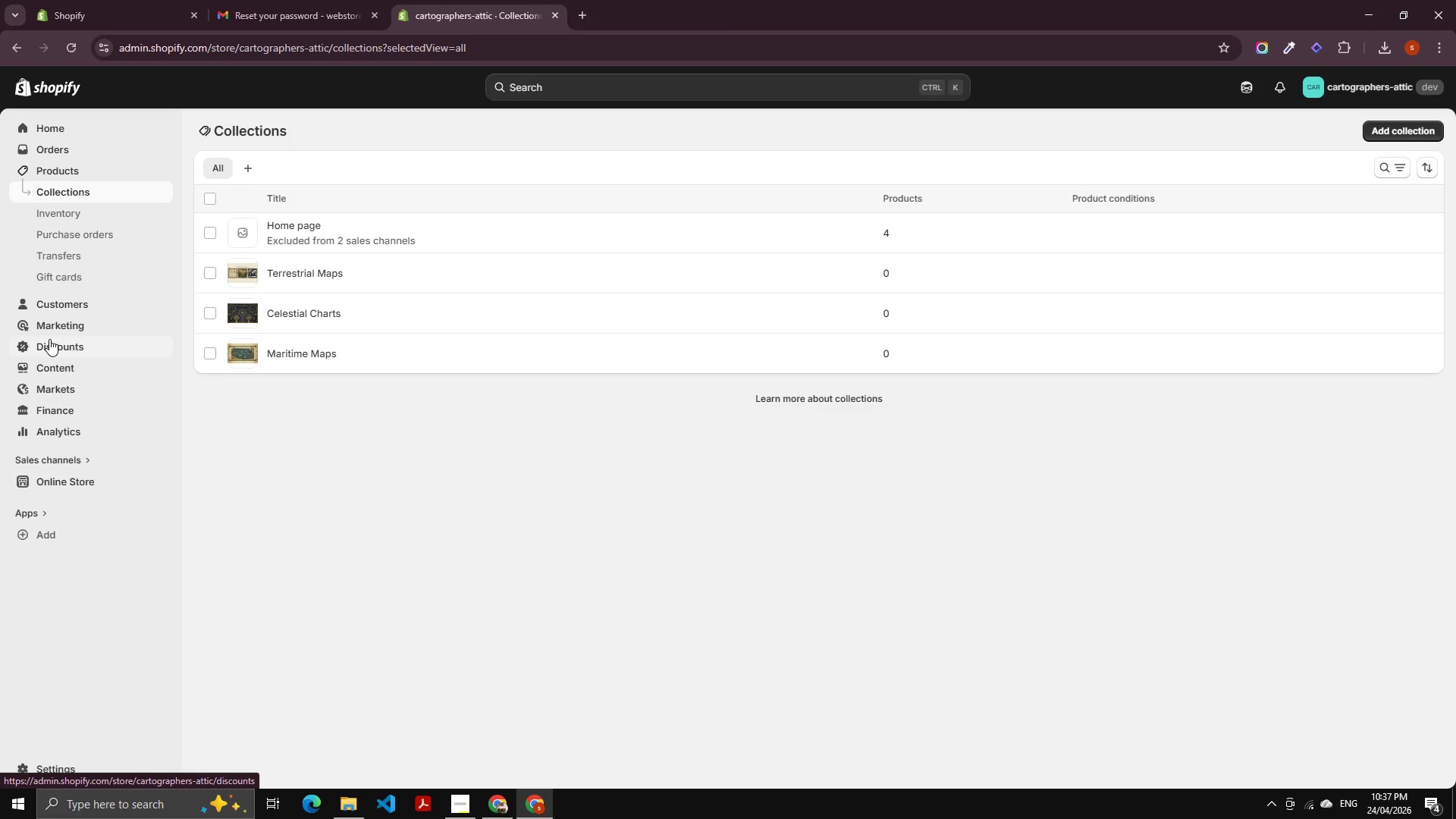 
scroll: coordinate [33, 721], scroll_direction: up, amount: 9.0
 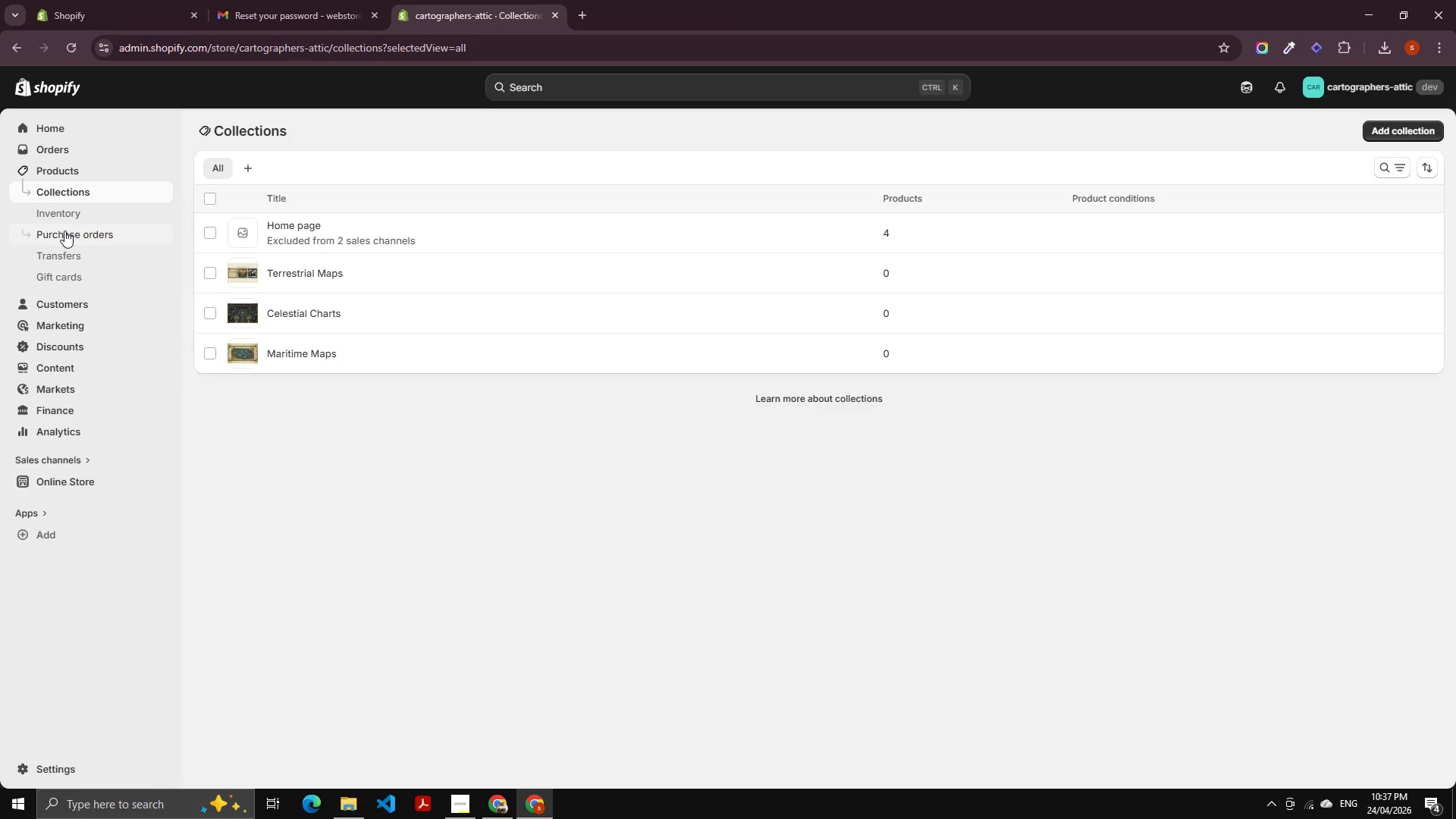 
left_click([74, 171])
 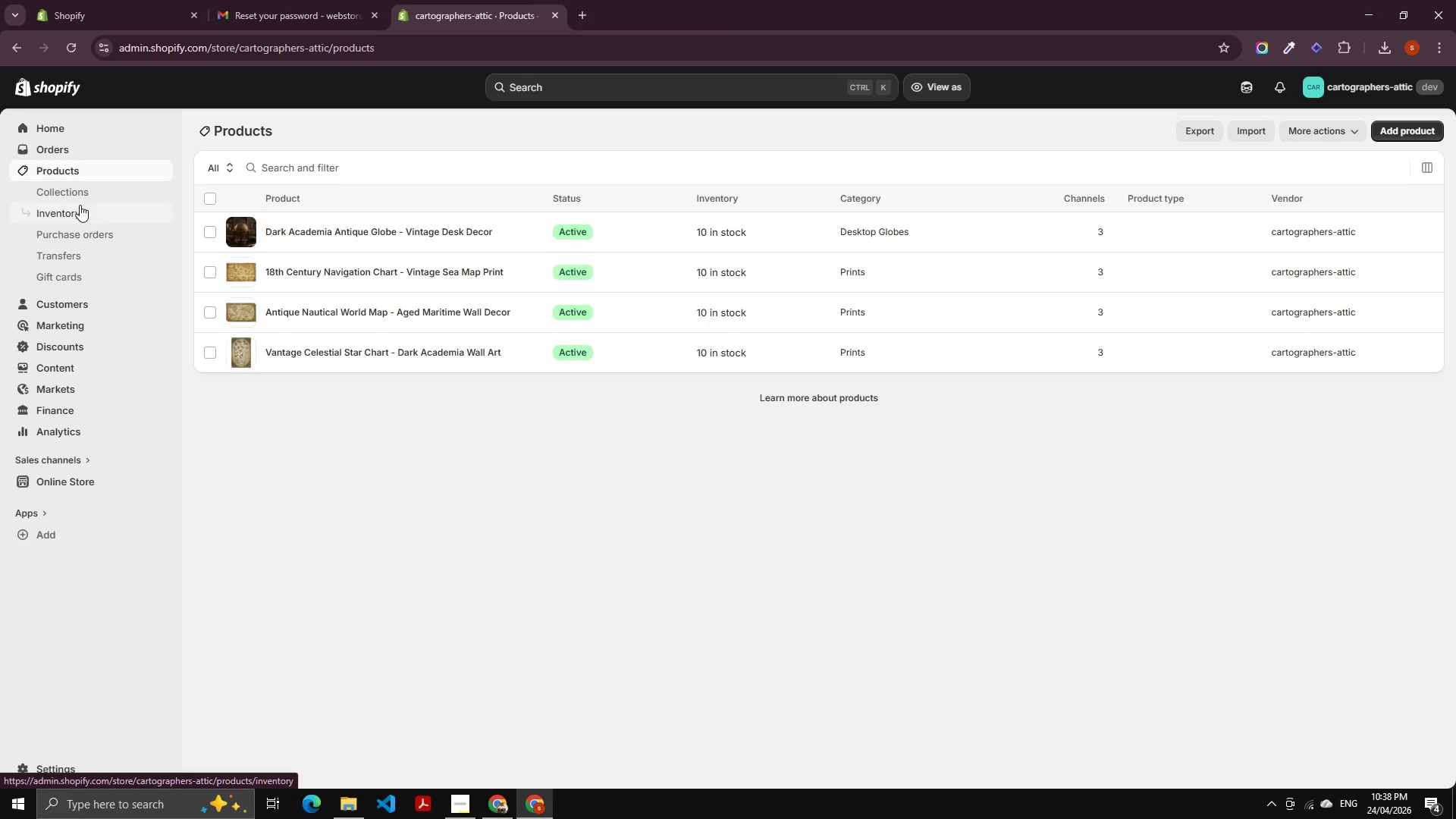 
wait(36.22)
 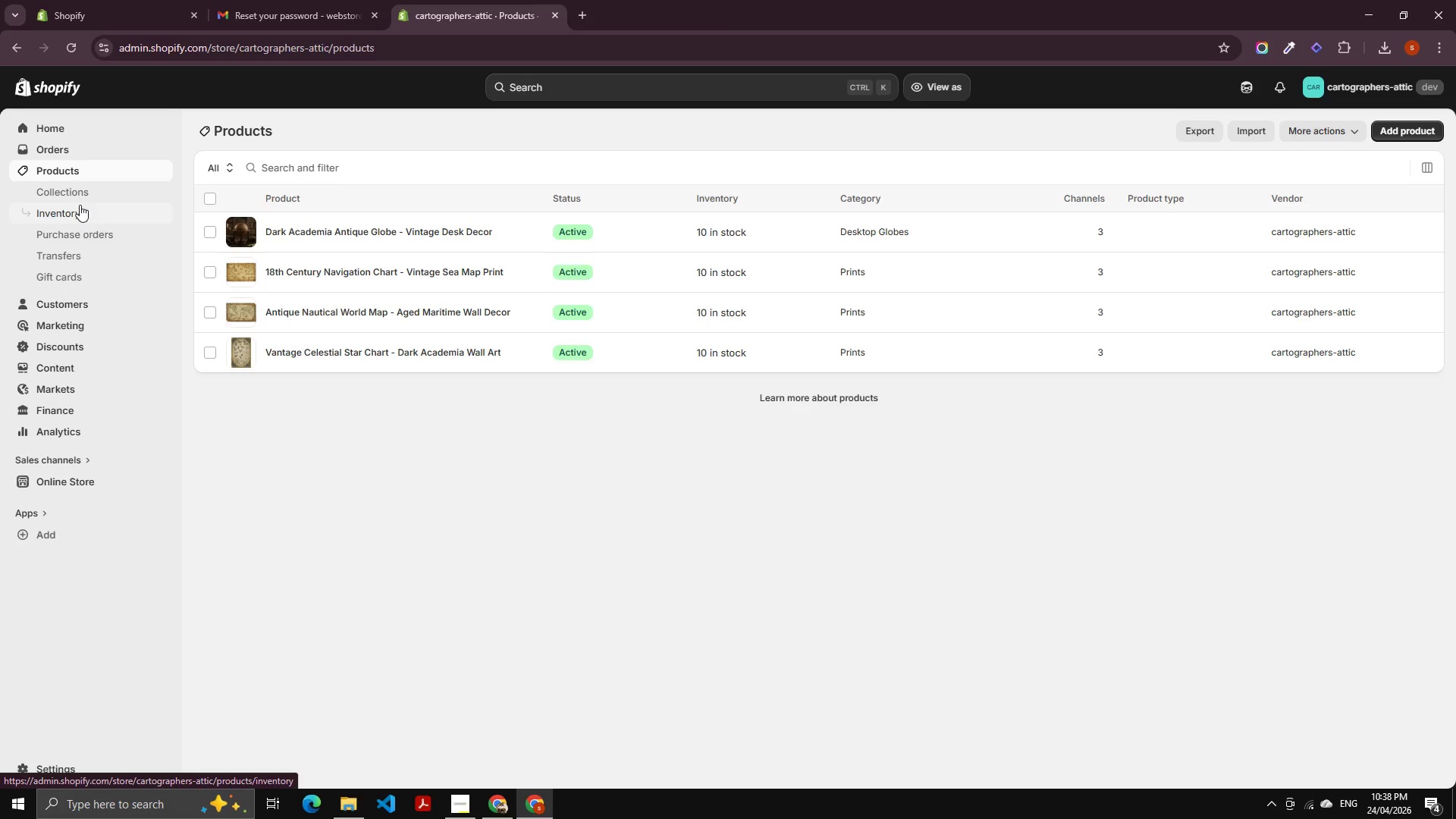 
scroll: coordinate [431, 513], scroll_direction: up, amount: 19.0
 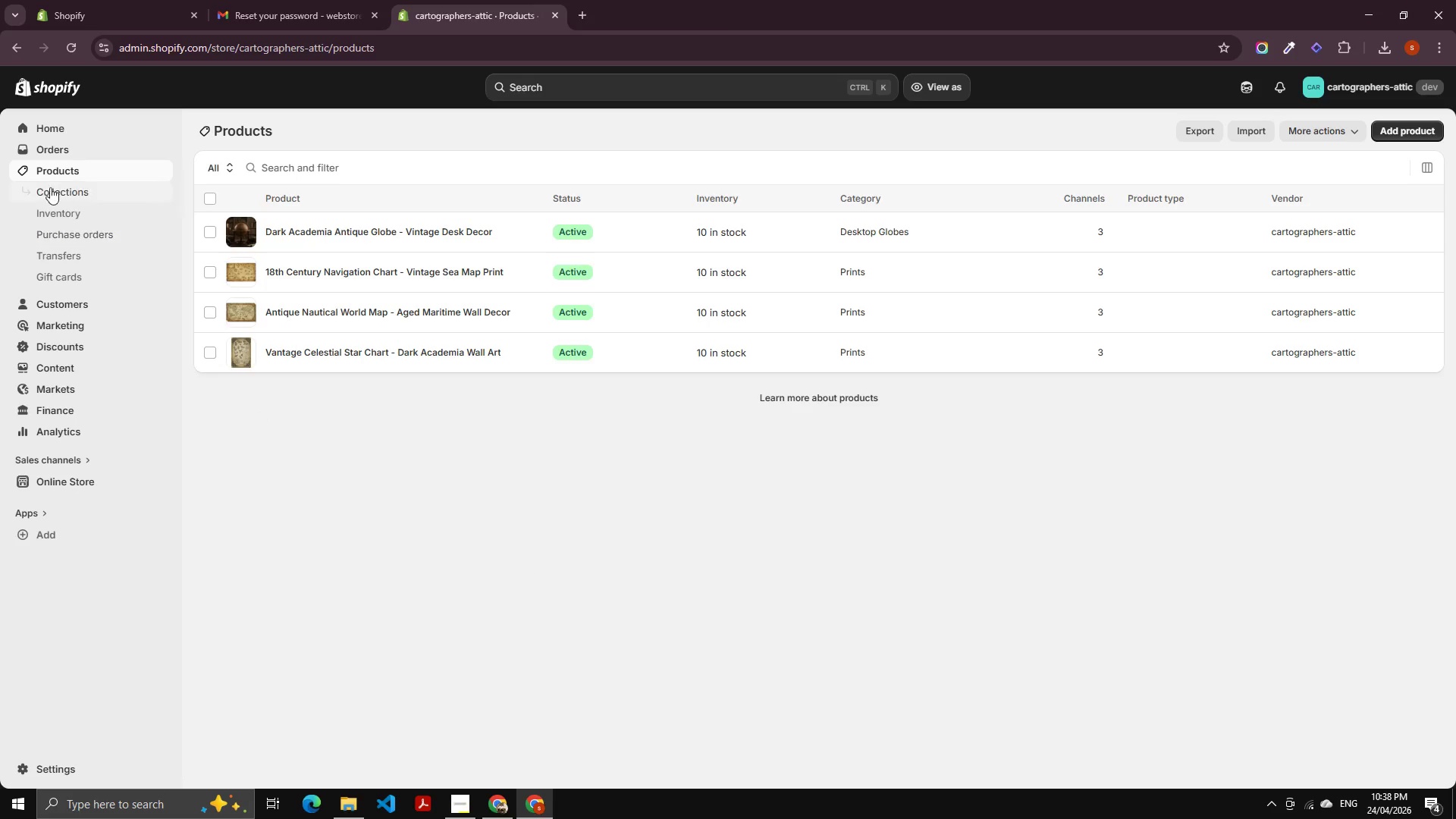 
left_click([49, 184])
 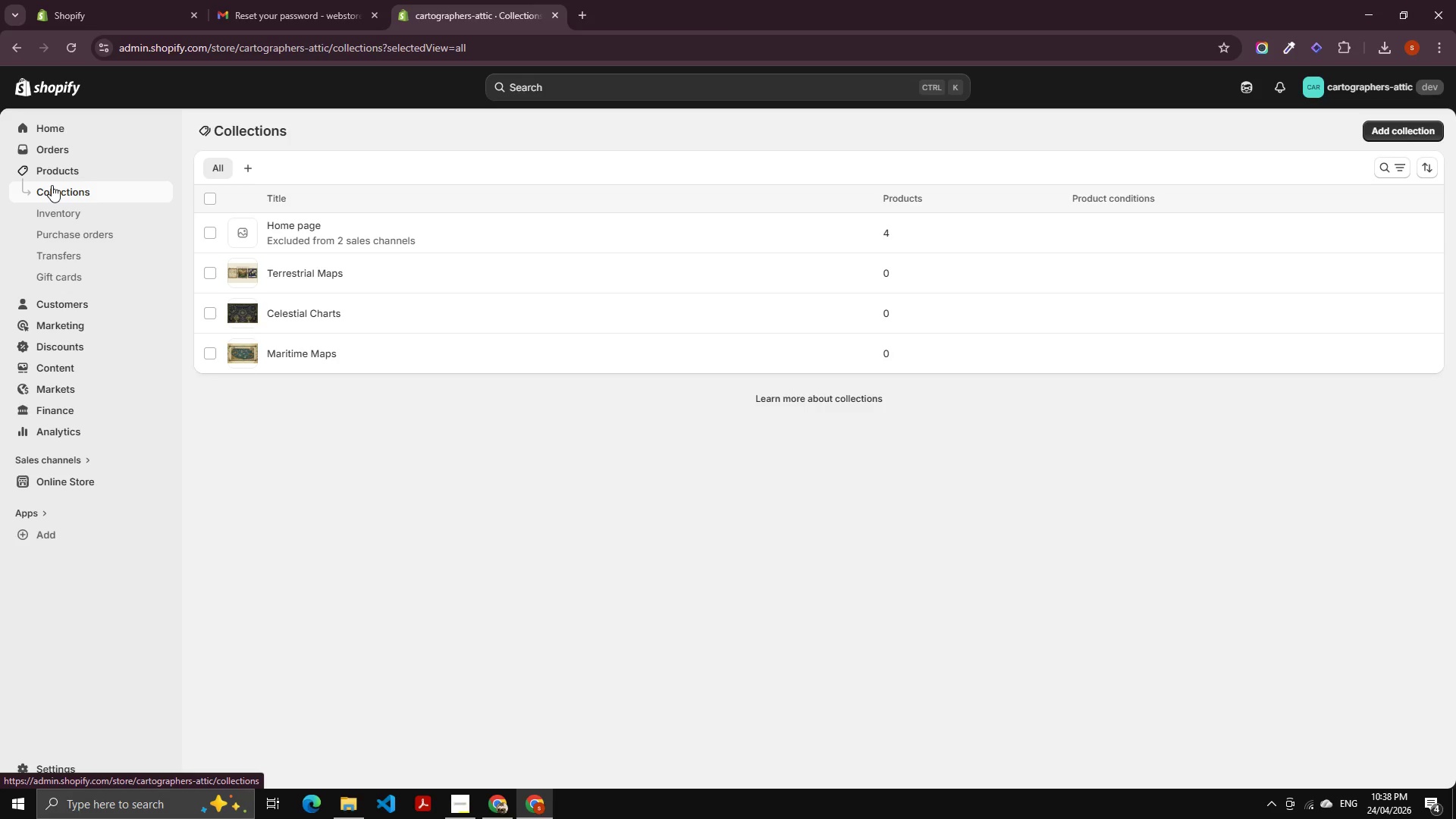 
wait(19.45)
 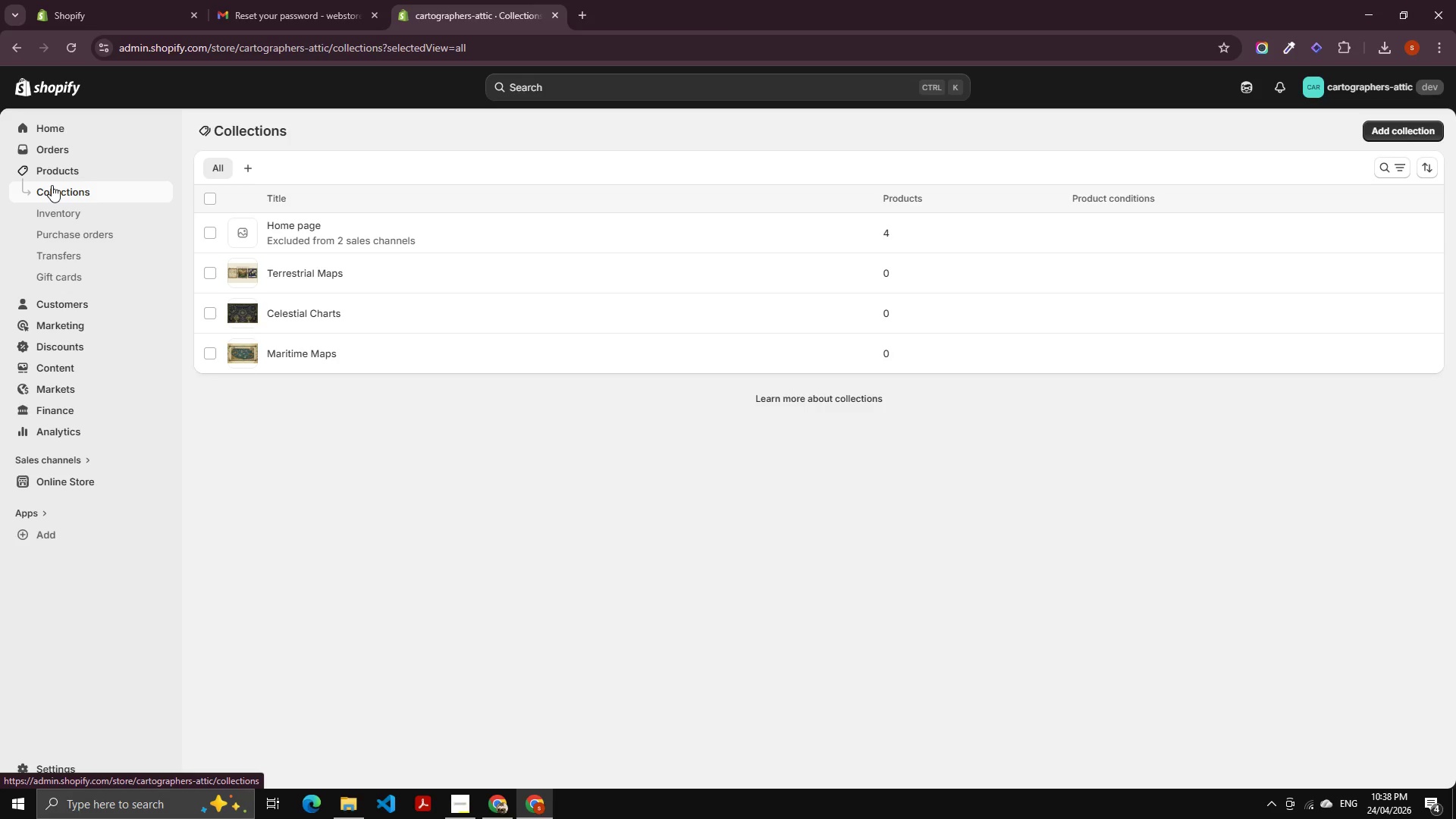 
double_click([77, 170])
 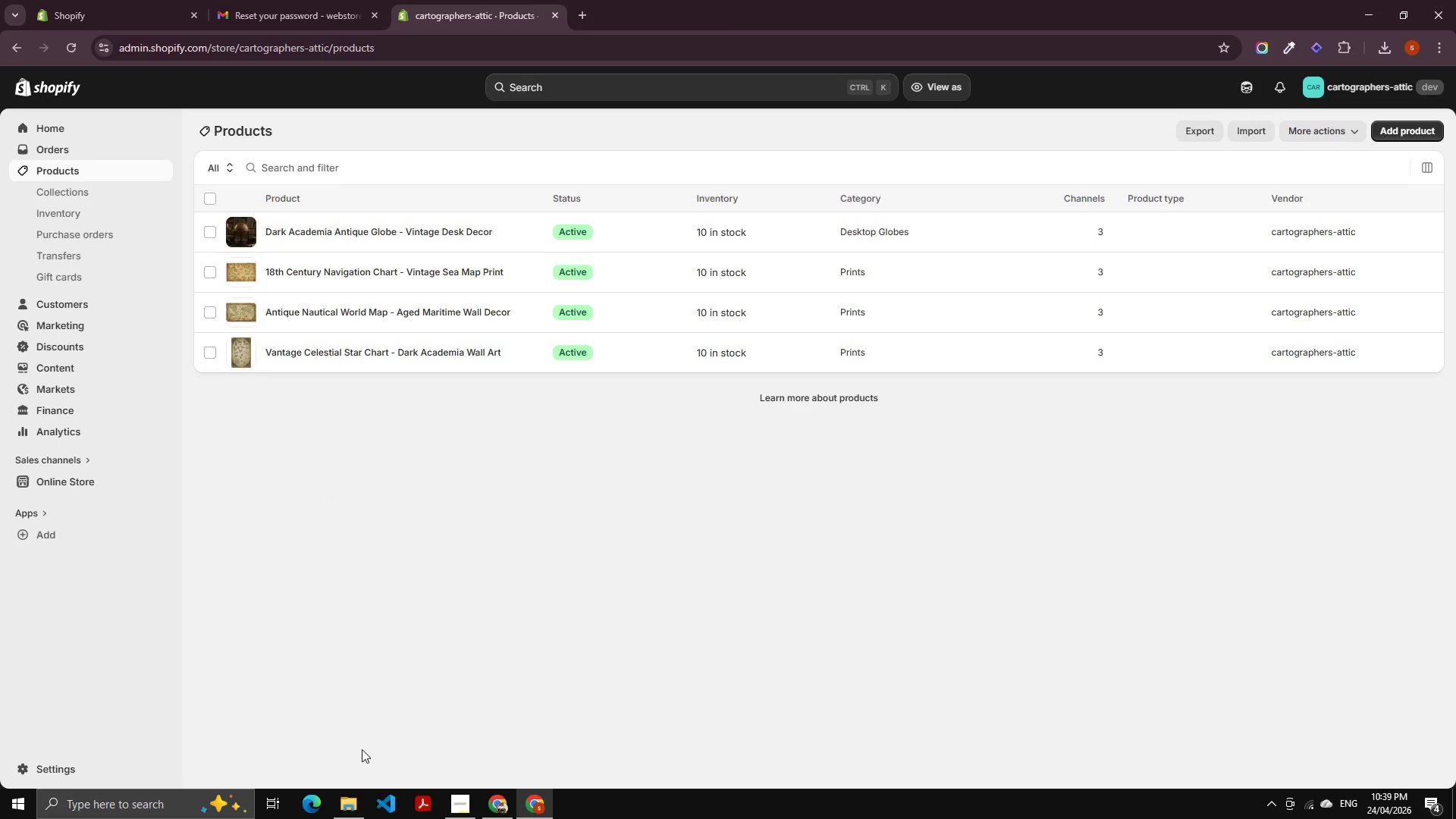 
wait(36.09)
 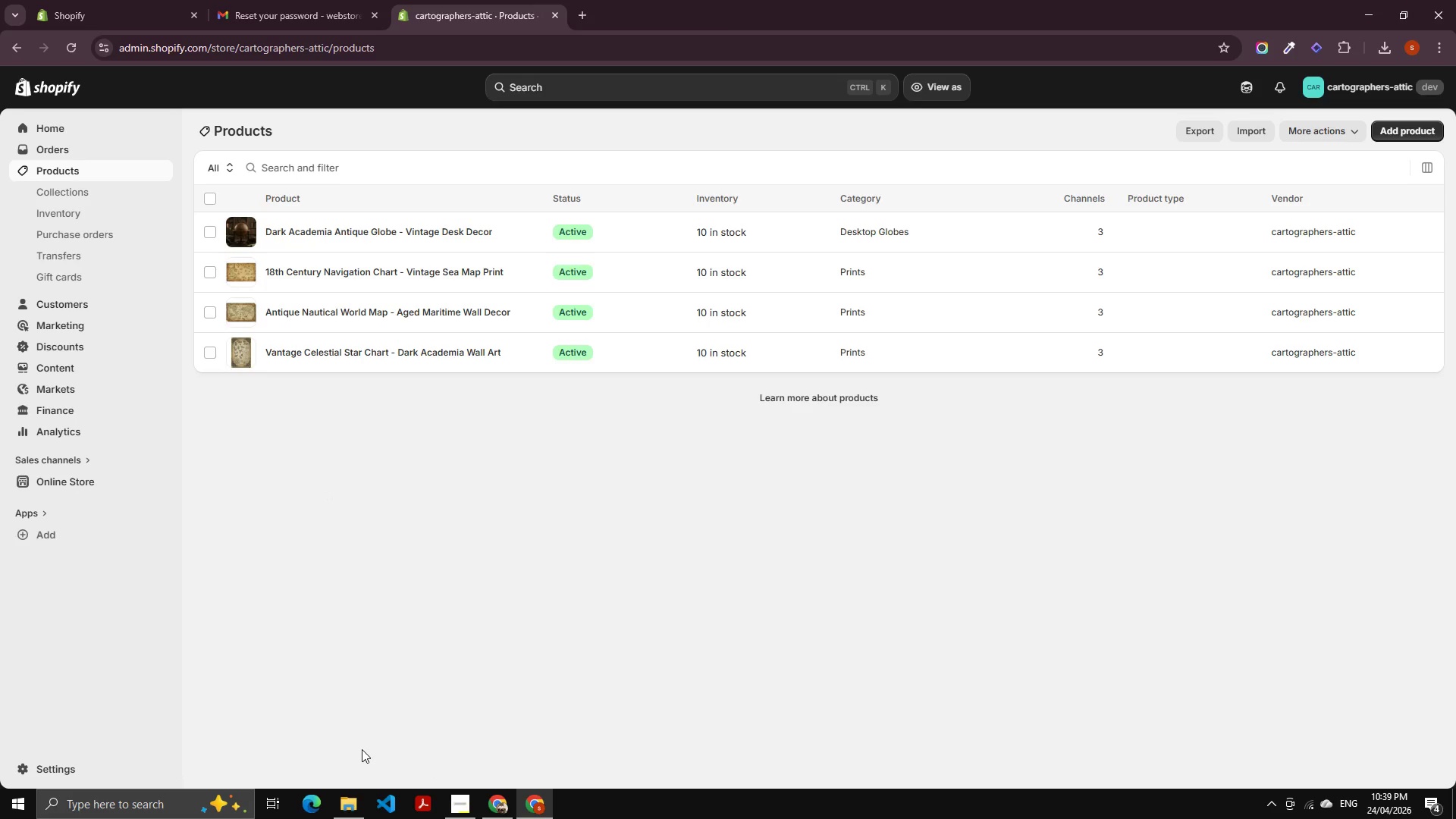 
double_click([396, 221])
 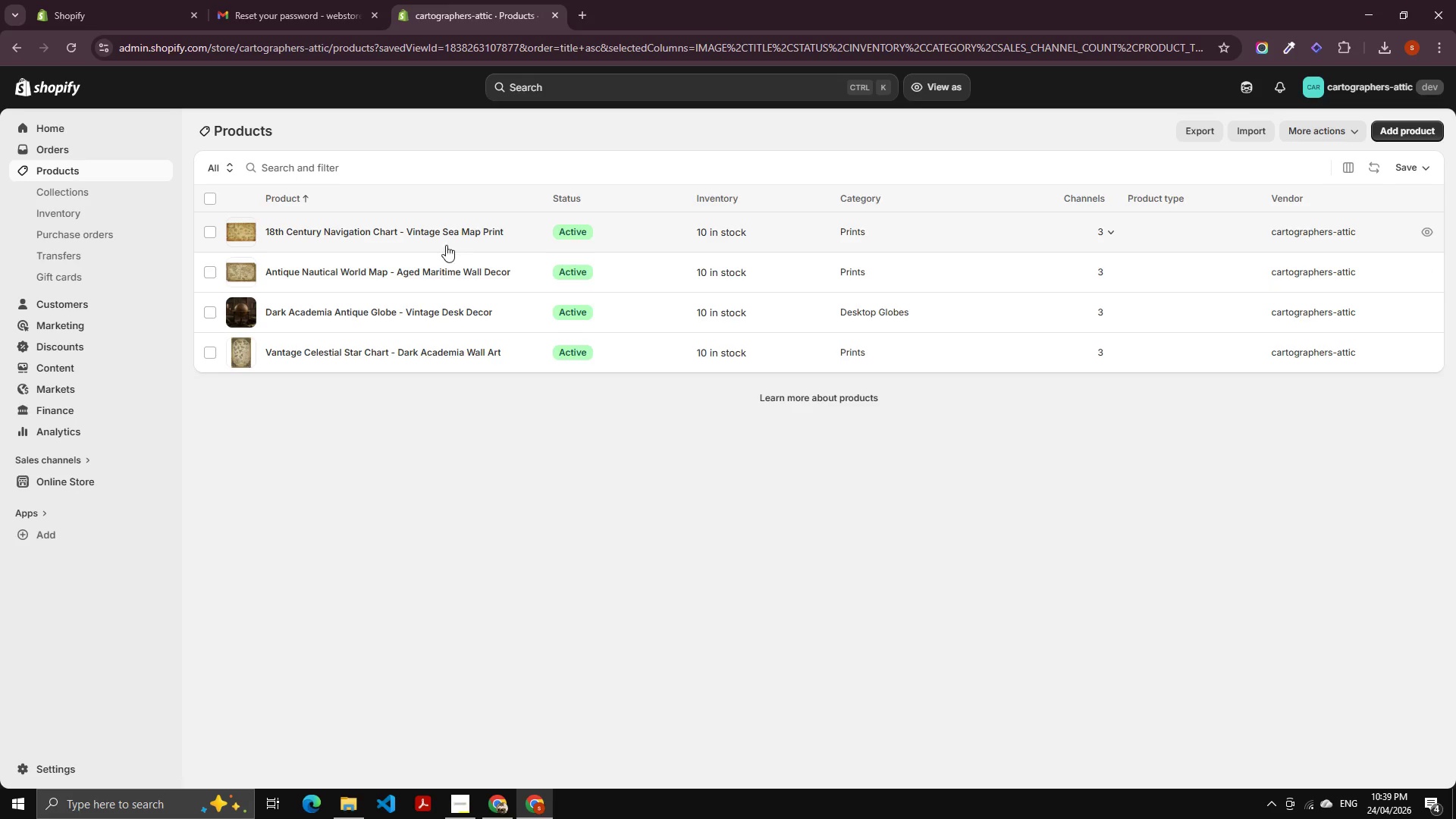 
left_click([382, 312])
 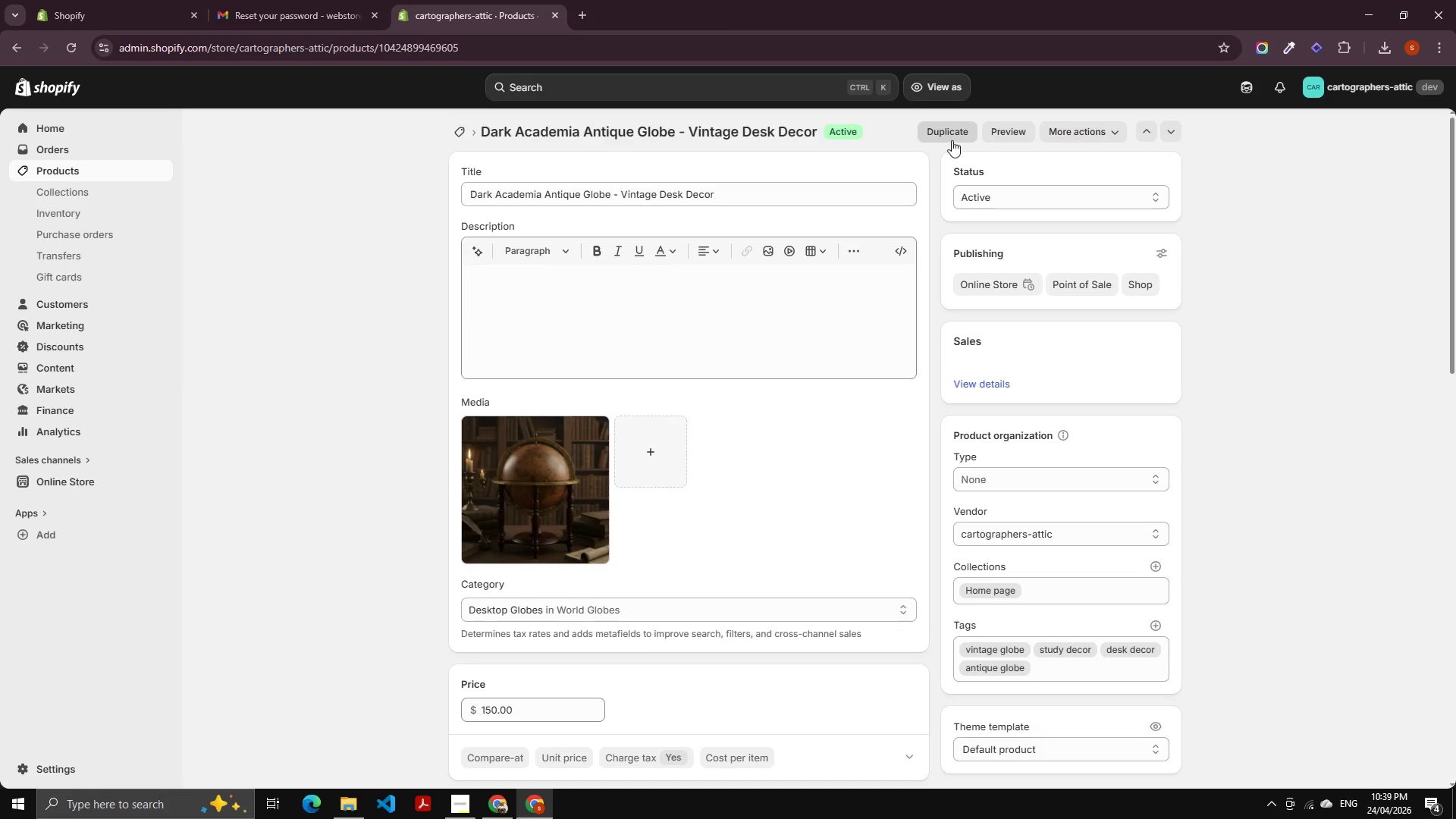 
scroll: coordinate [849, 463], scroll_direction: down, amount: 3.0
 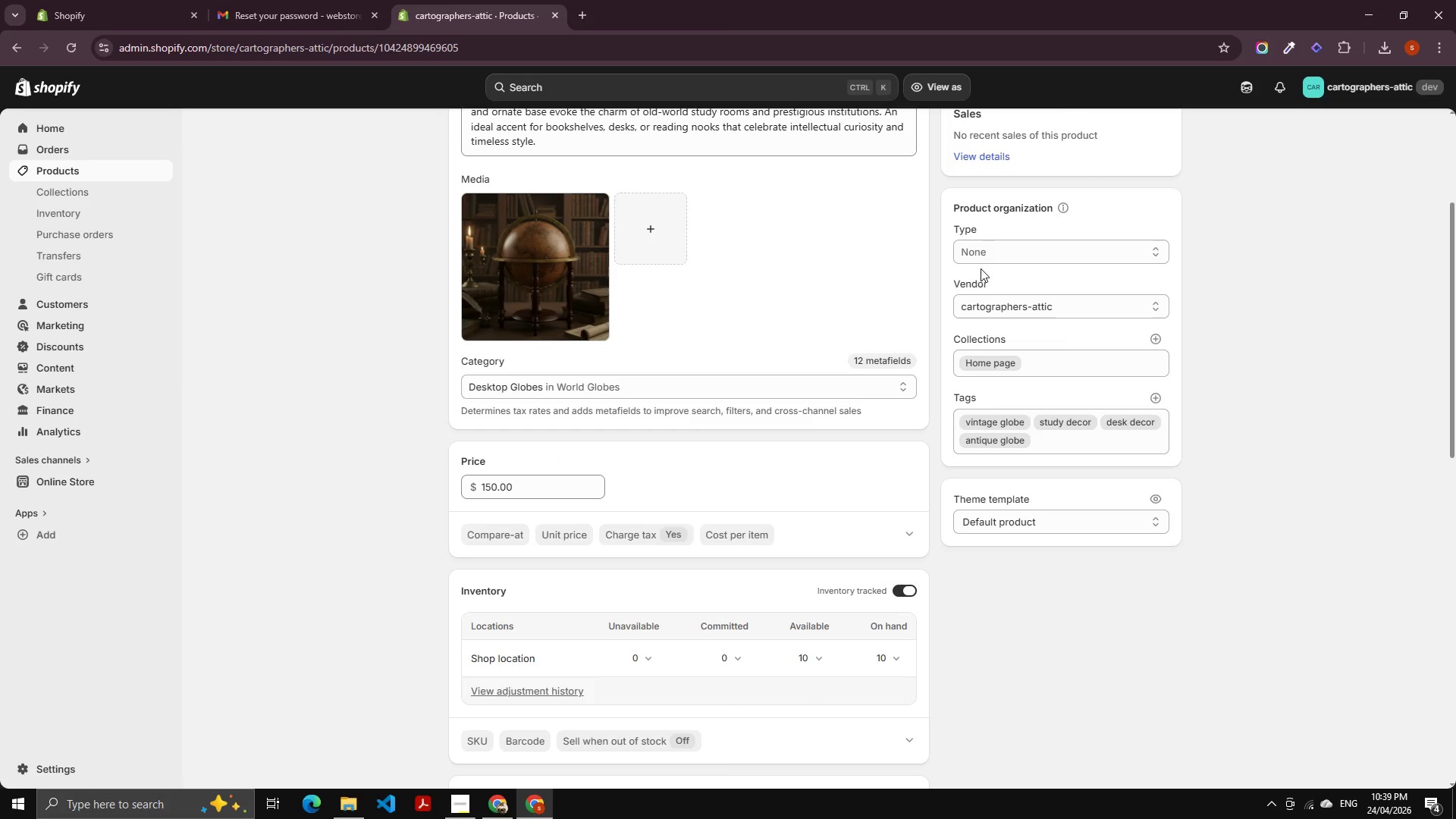 
left_click([992, 249])
 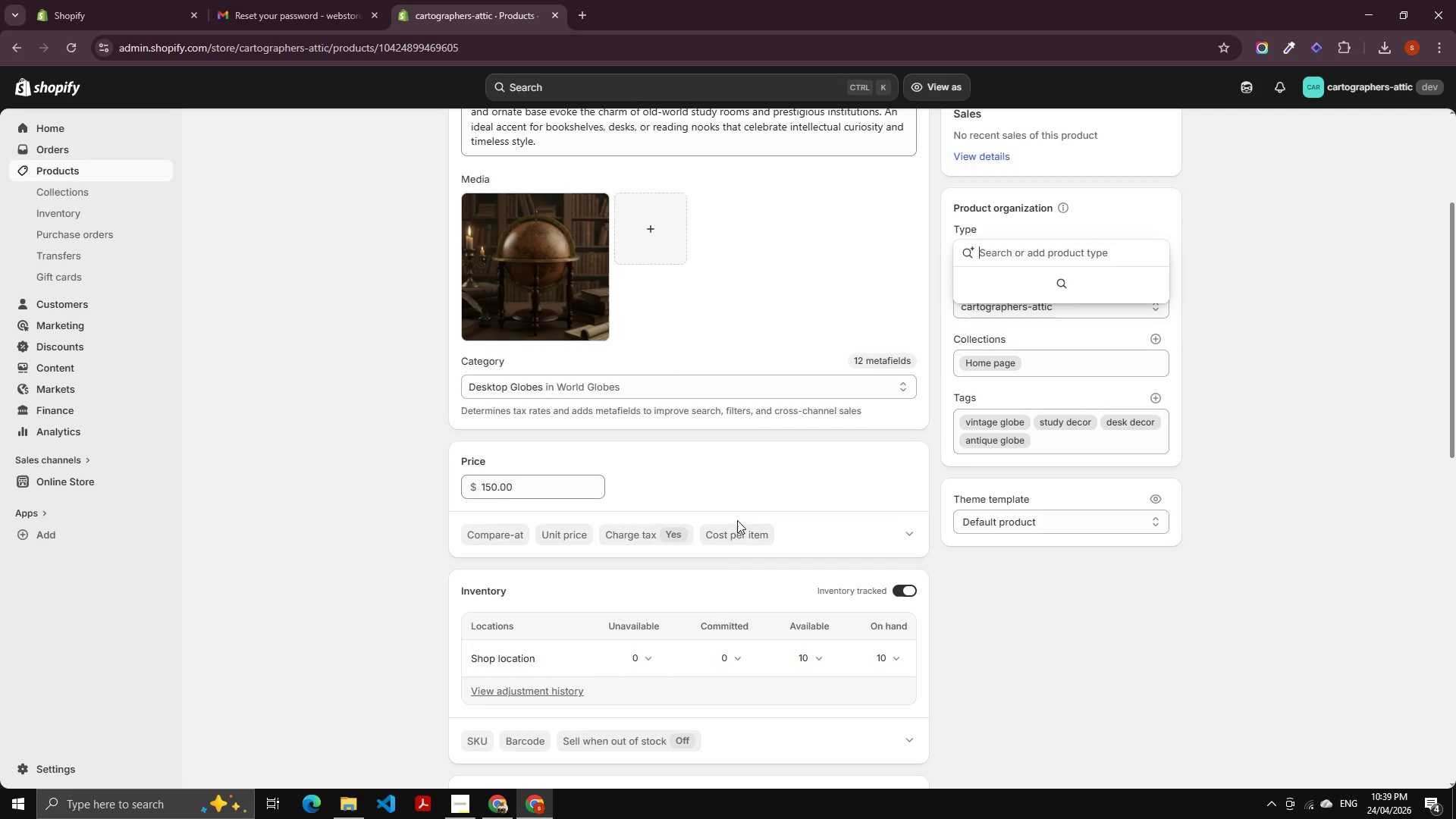 
left_click([1080, 592])
 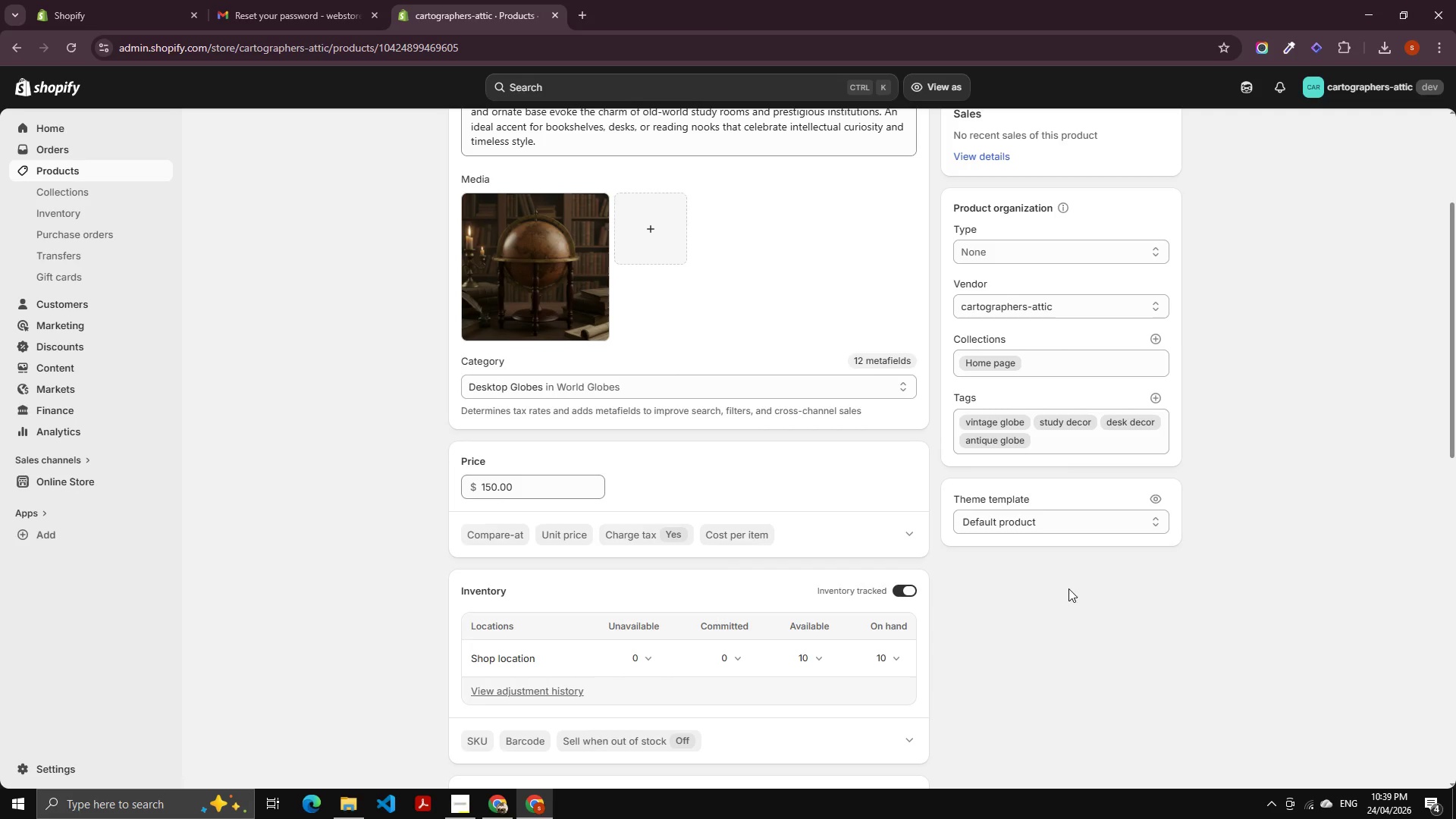 
scroll: coordinate [685, 511], scroll_direction: down, amount: 13.0
 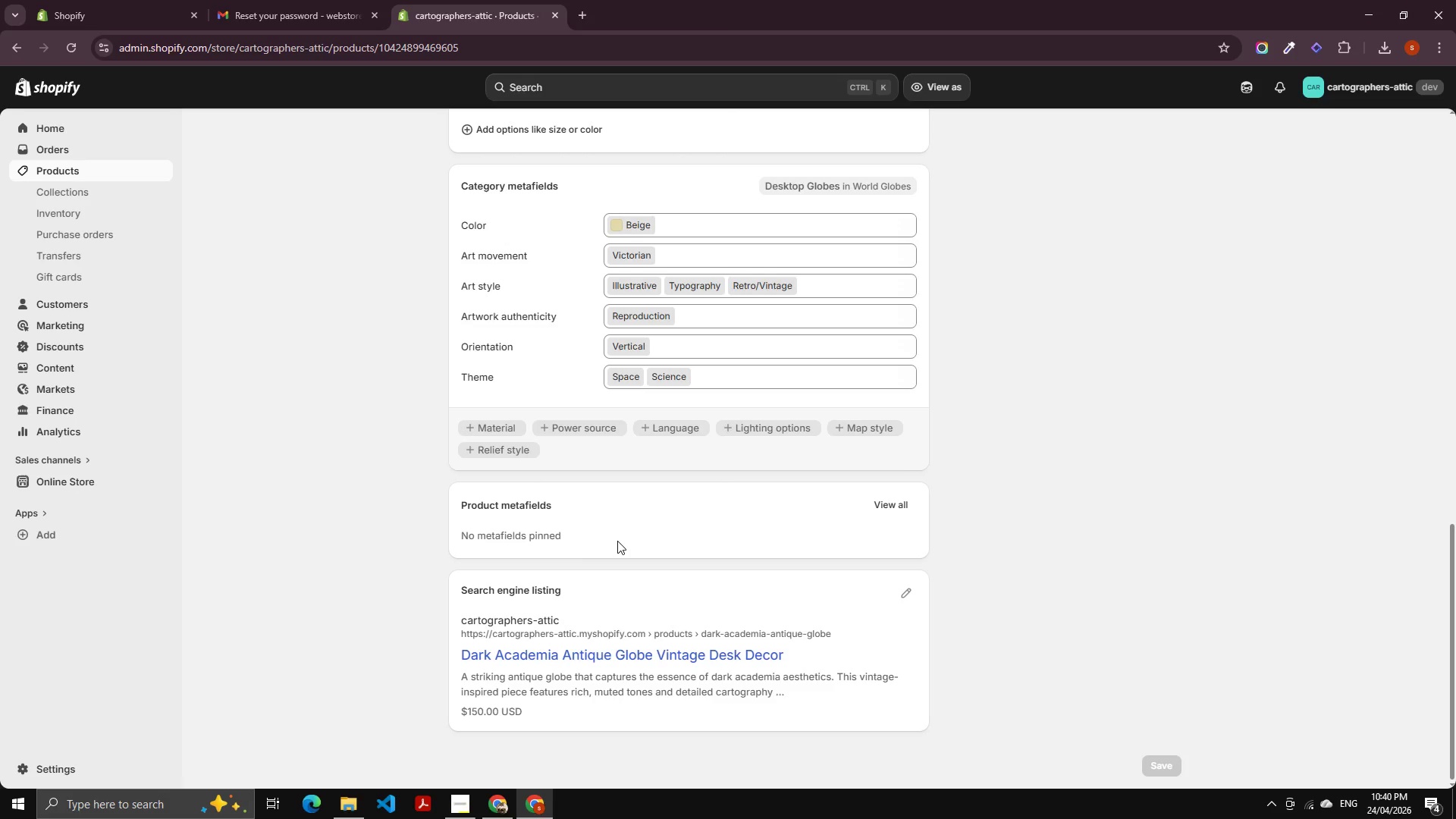 
wait(21.89)
 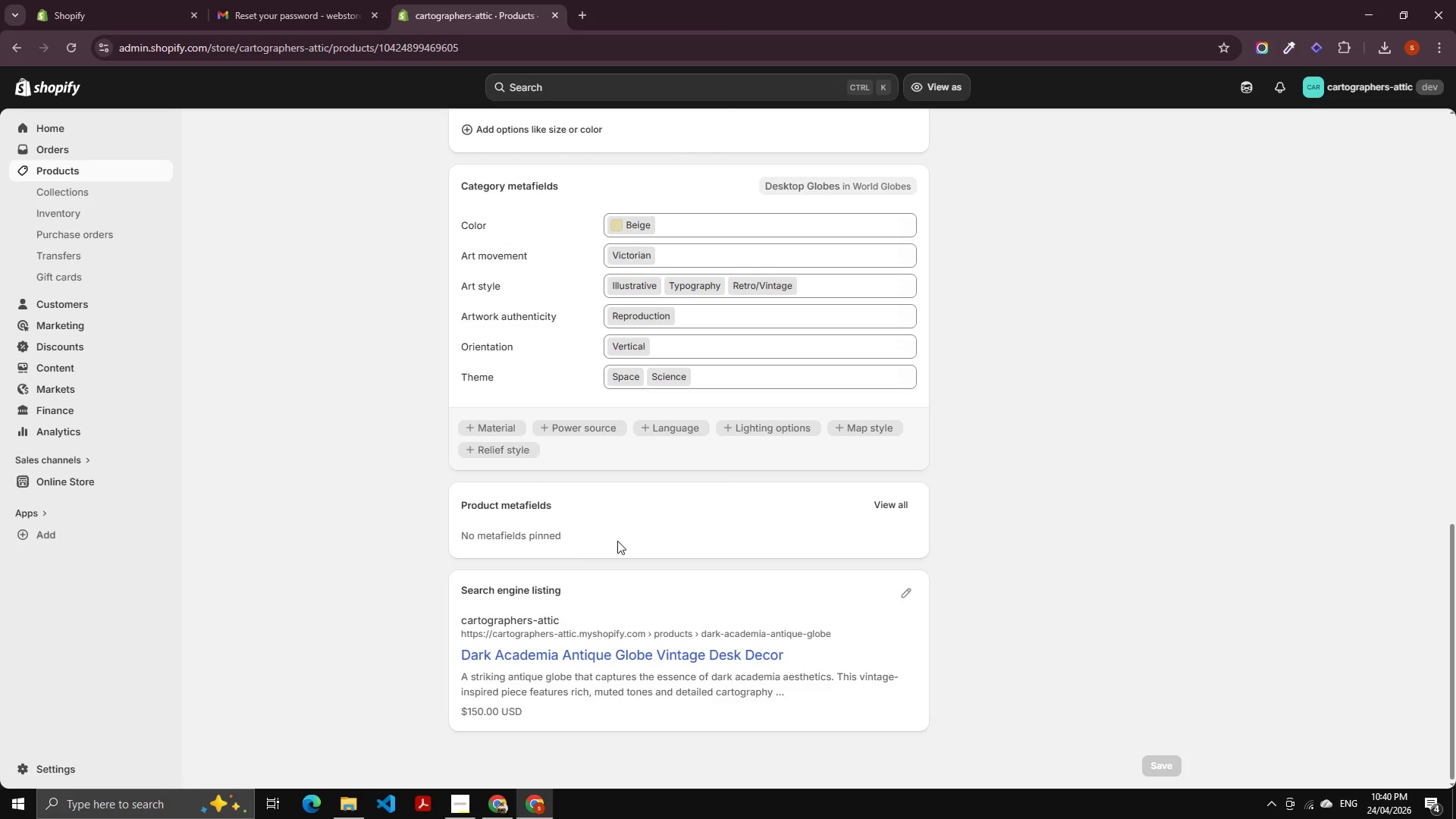 
scroll: coordinate [479, 601], scroll_direction: down, amount: 3.0
 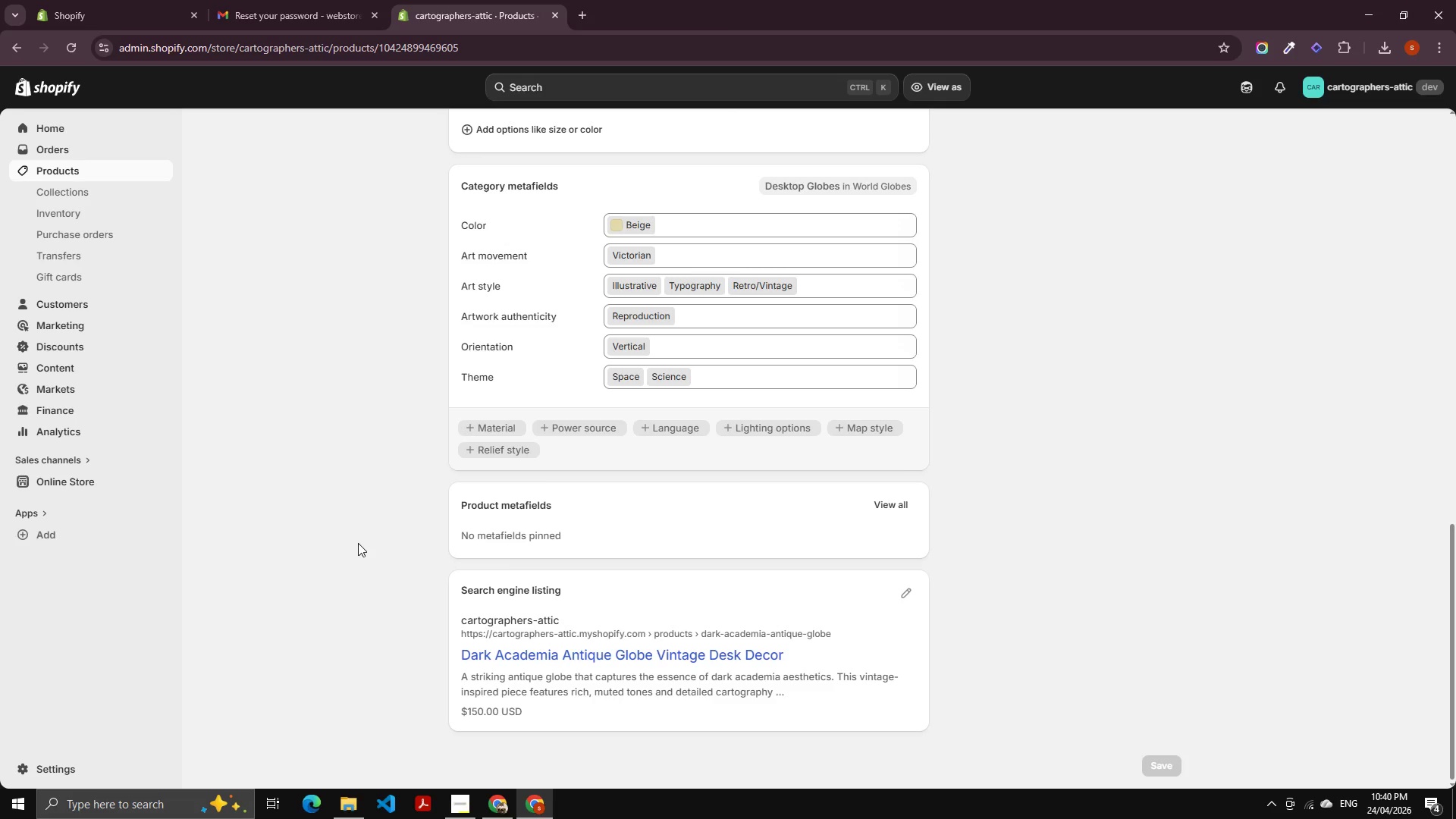 
wait(14.61)
 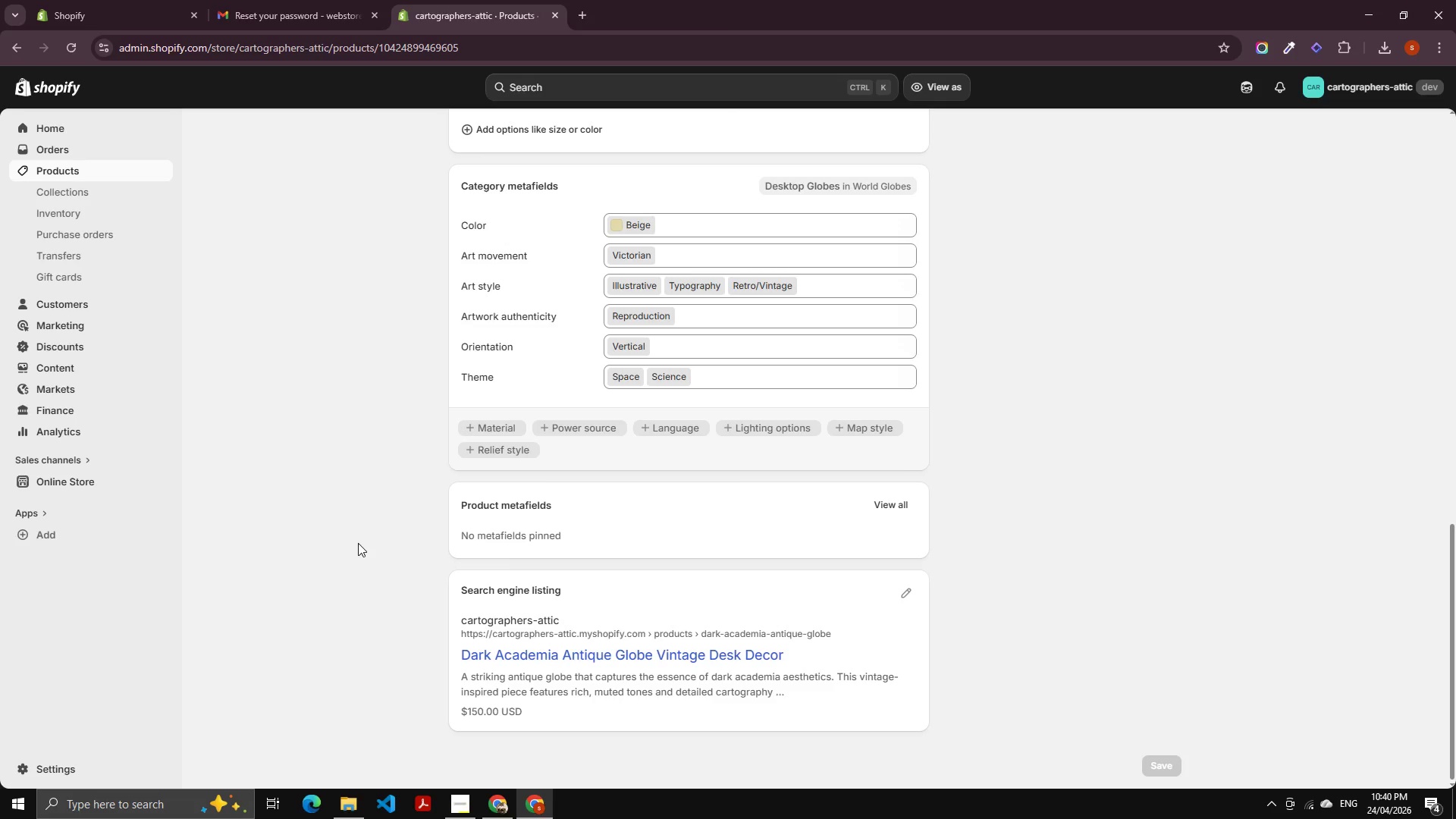 
scroll: coordinate [433, 494], scroll_direction: down, amount: 1.0
 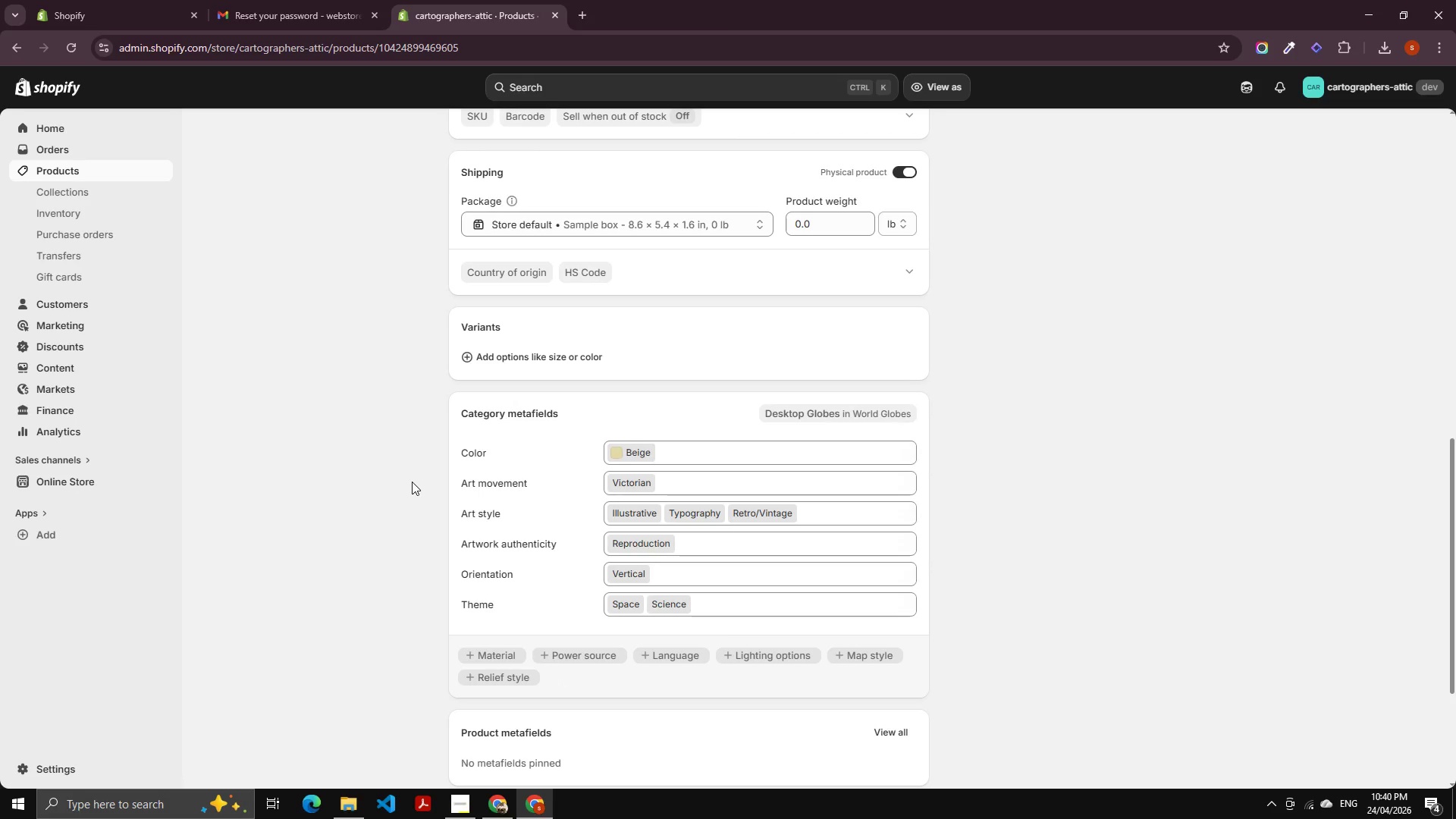 
wait(27.63)
 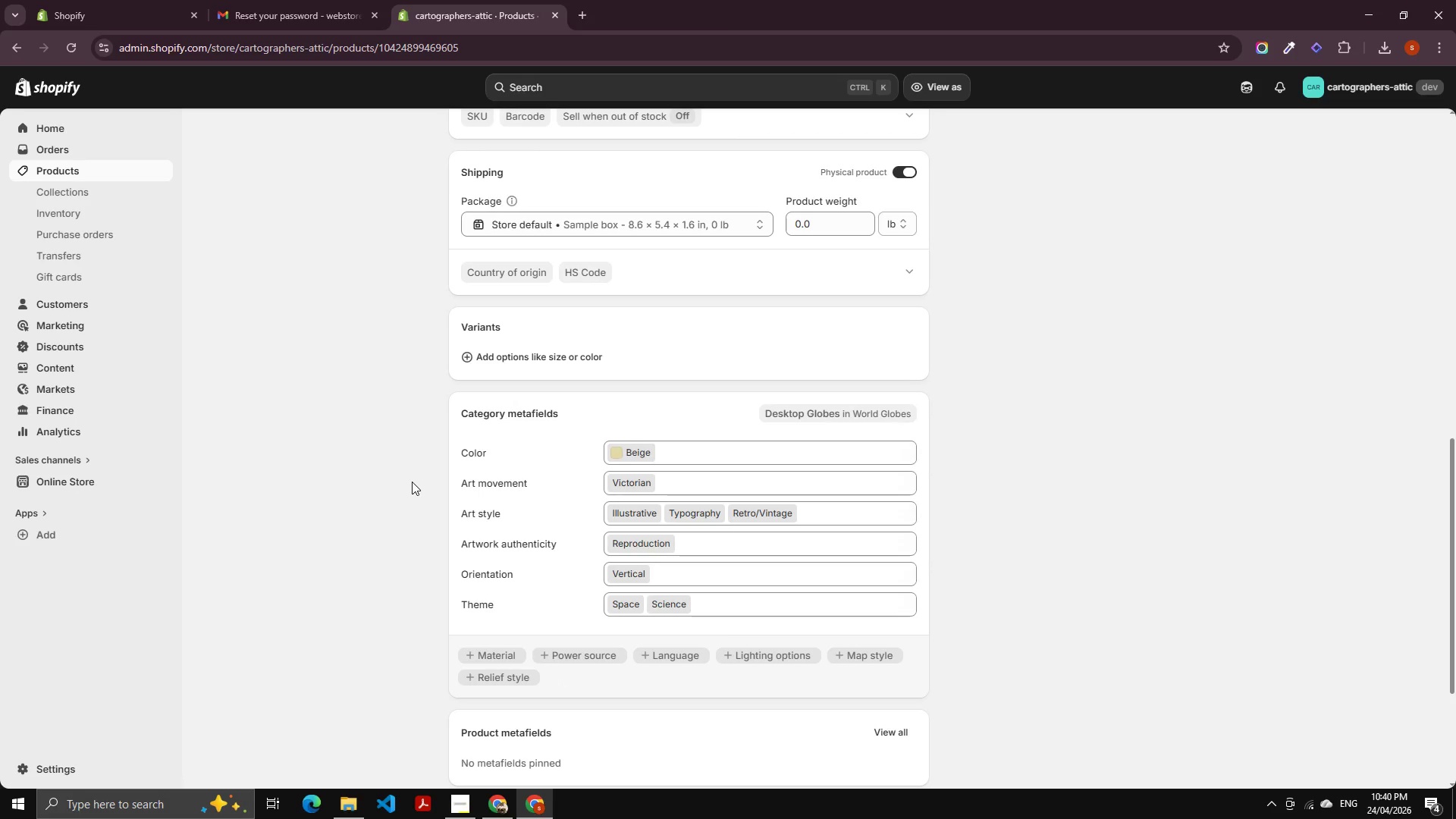 
left_click([319, 297])
 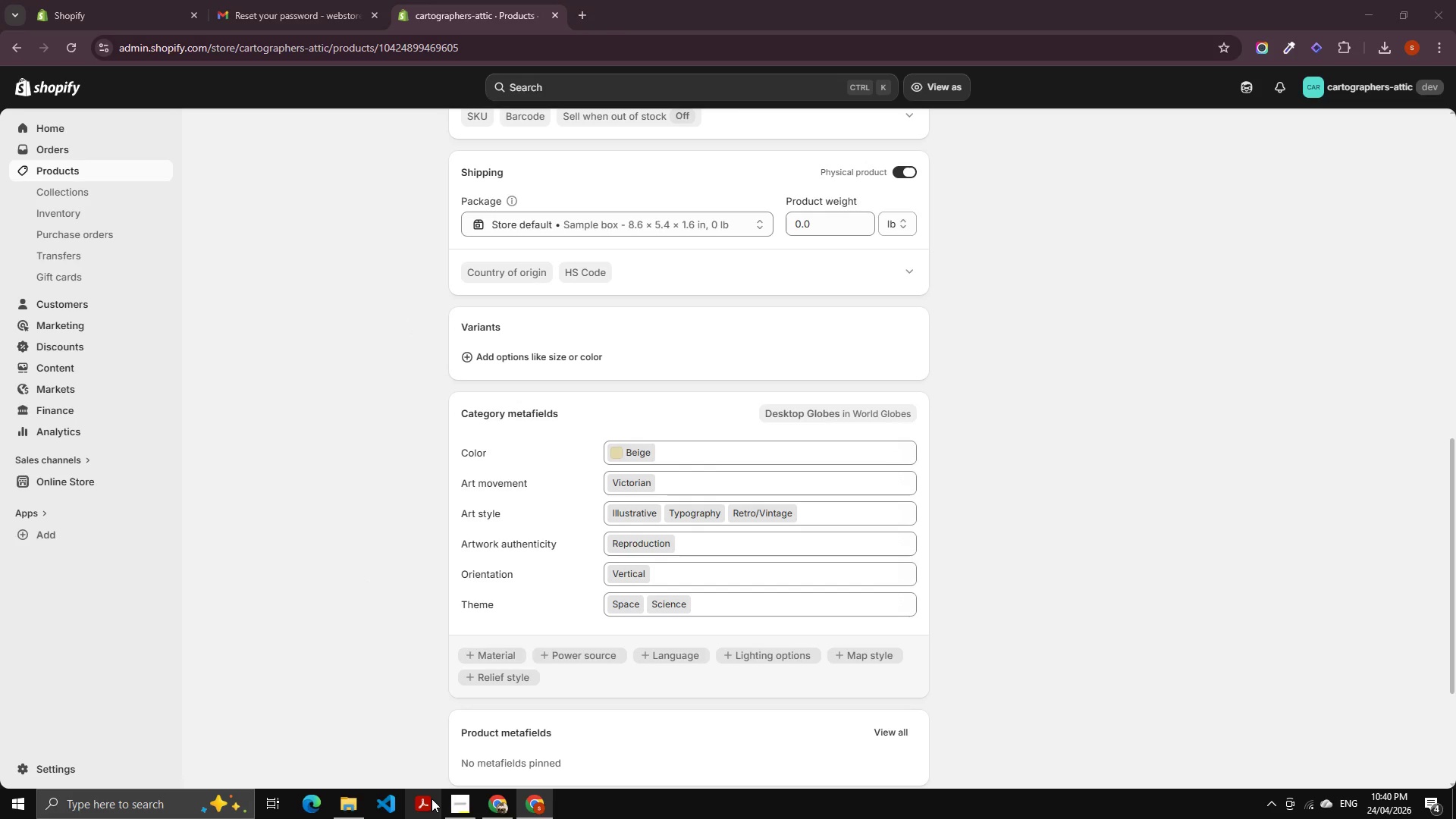 
left_click([458, 800])